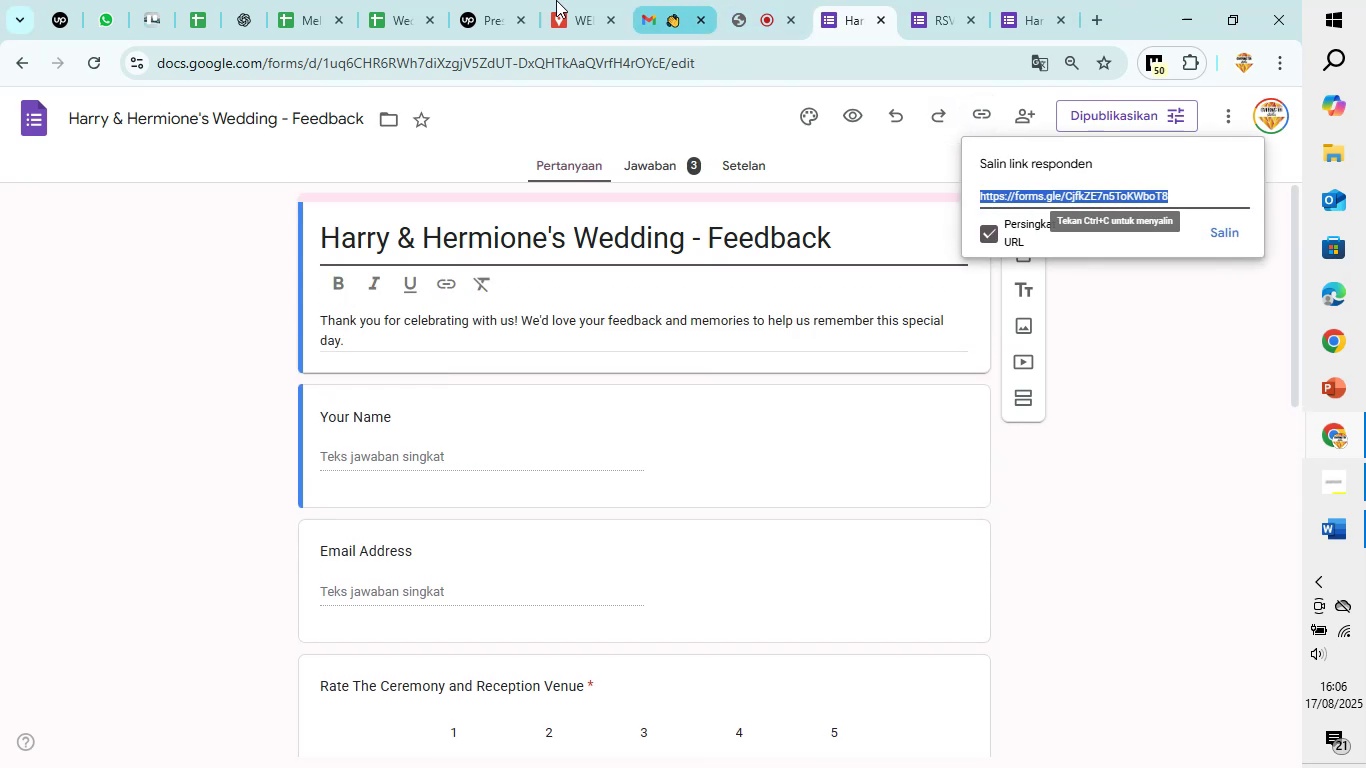 
left_click([420, 0])
 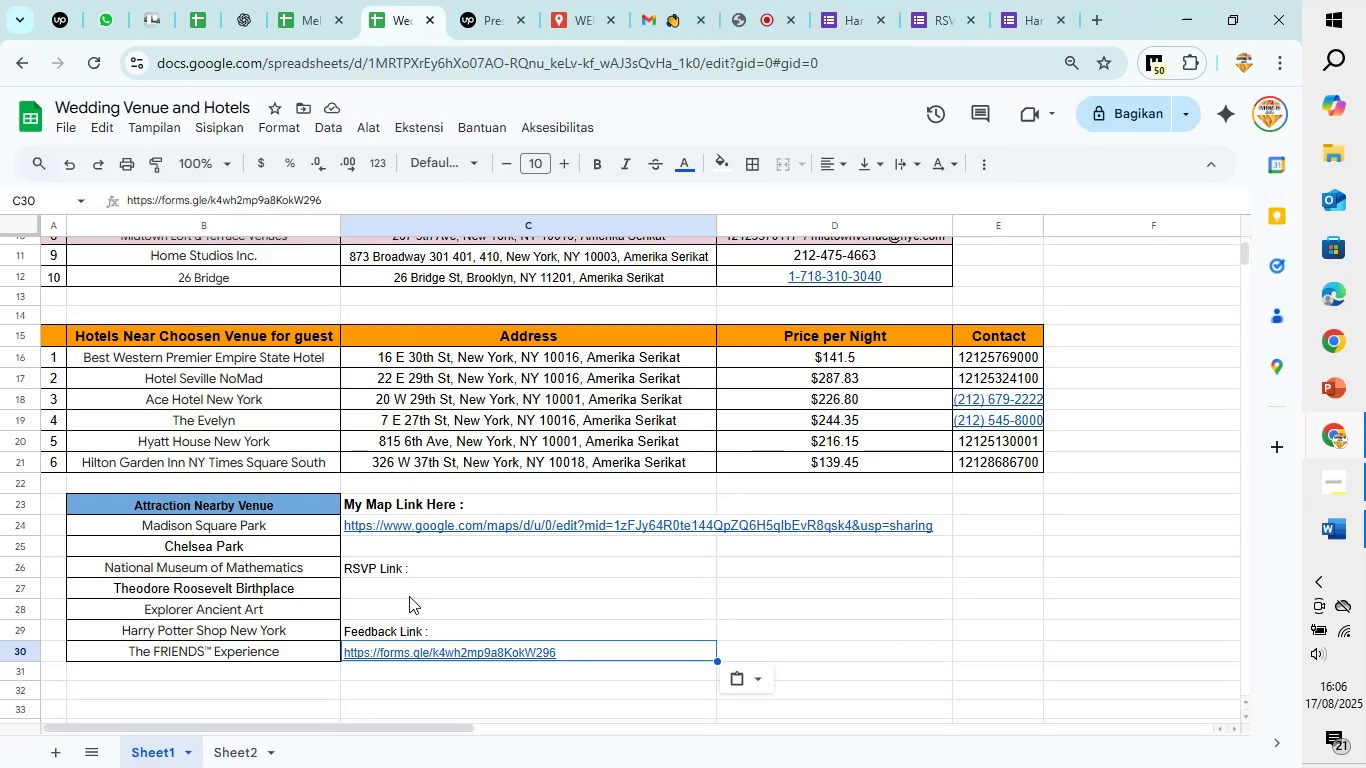 
left_click([414, 587])
 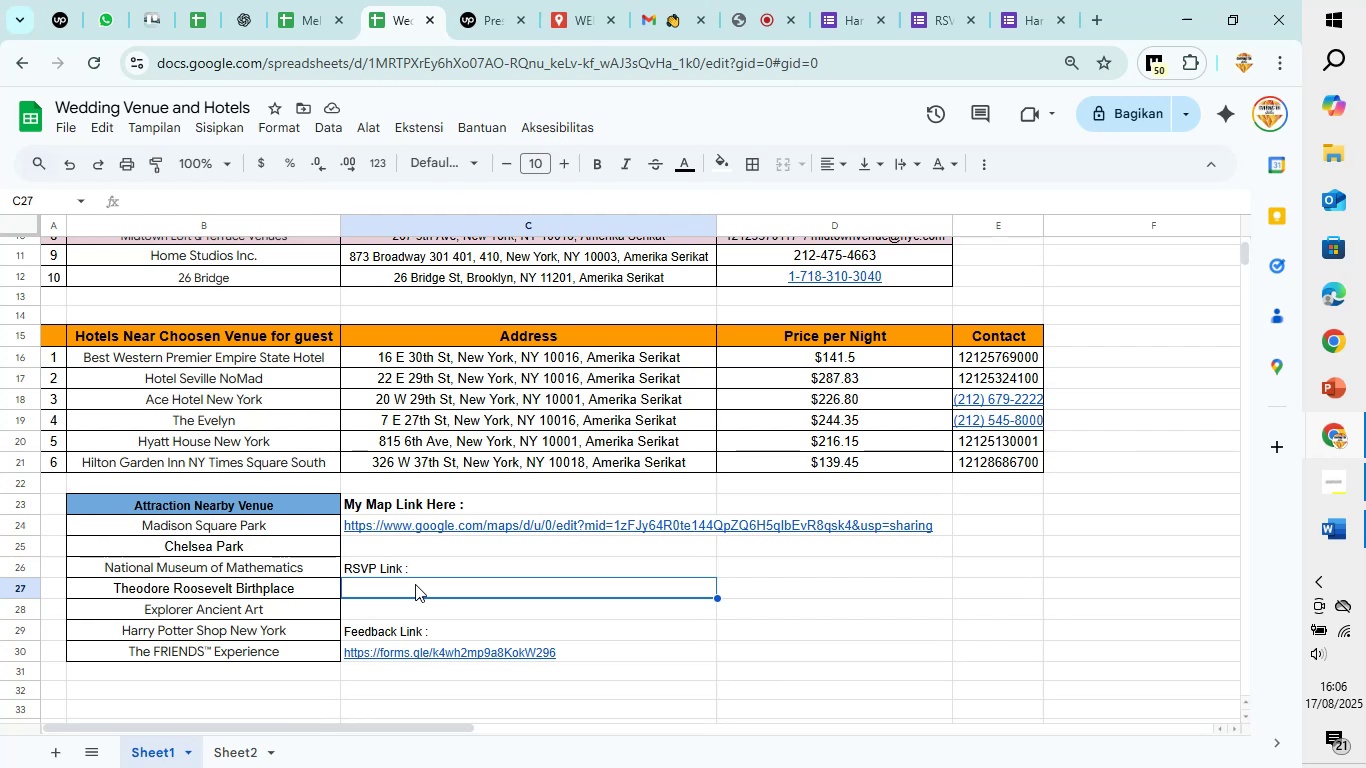 
key(Control+V)
 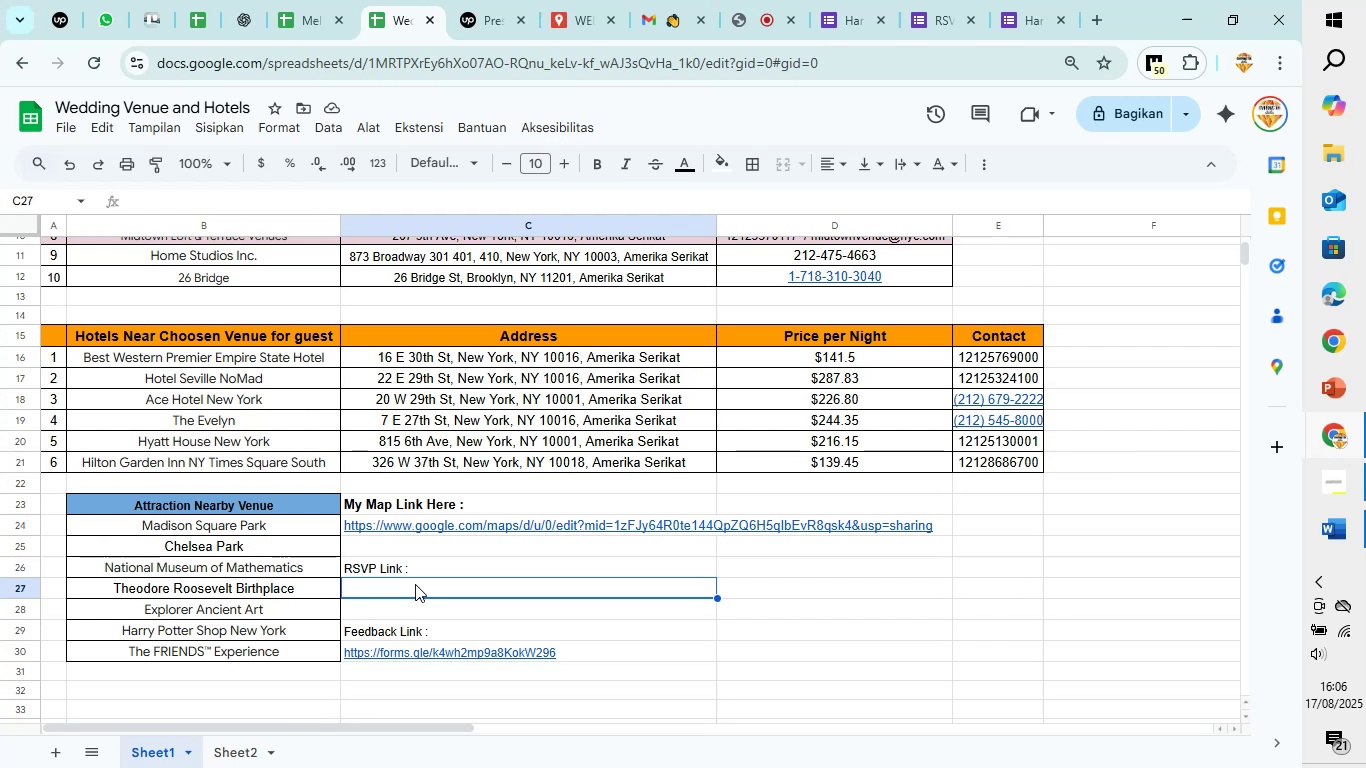 
key(Control+ControlLeft)
 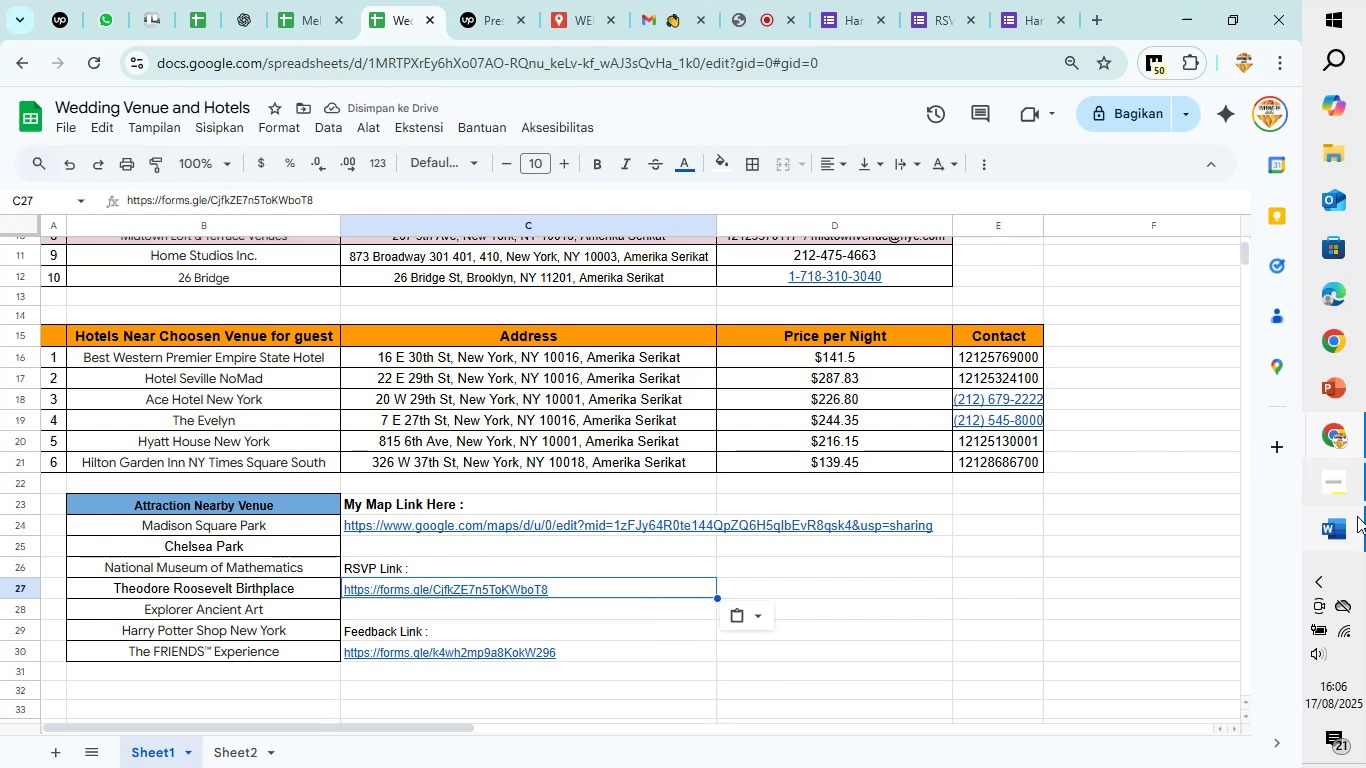 
wait(5.8)
 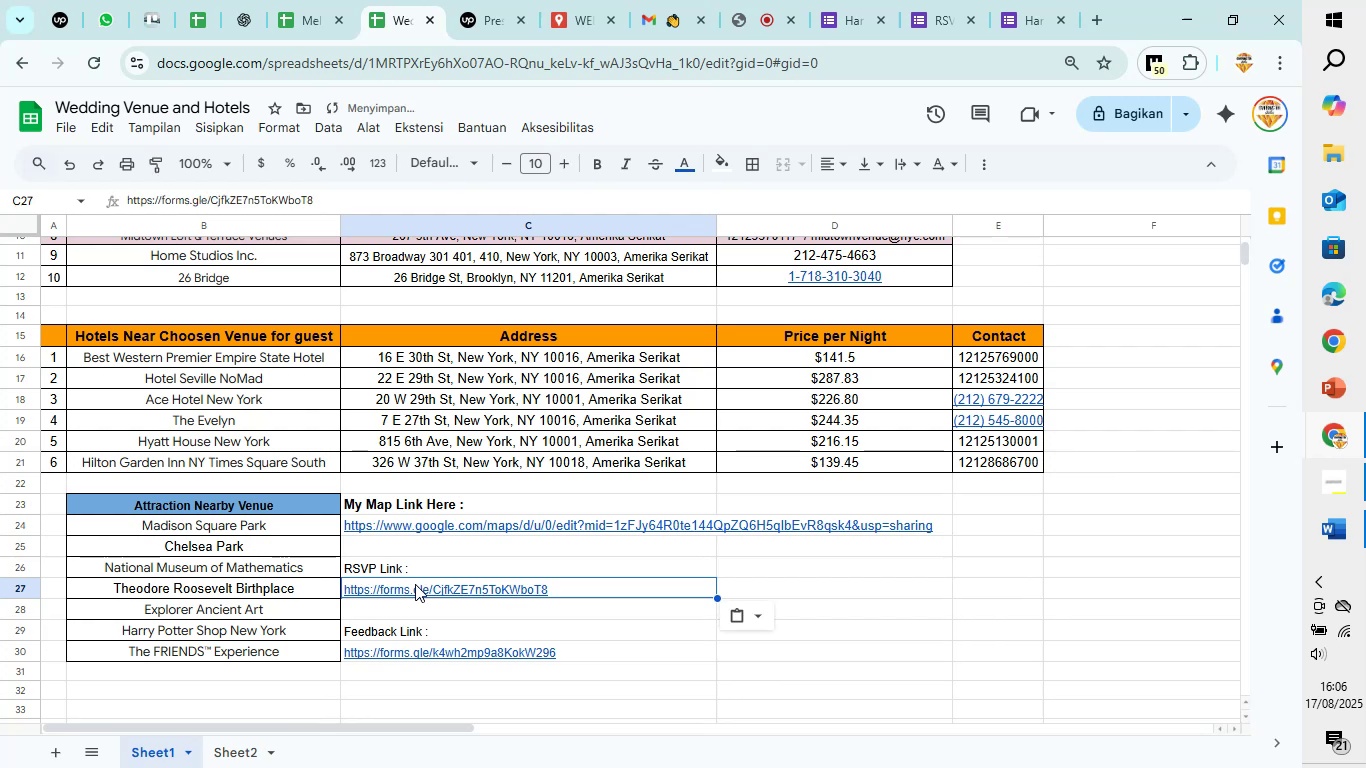 
left_click([1273, 535])
 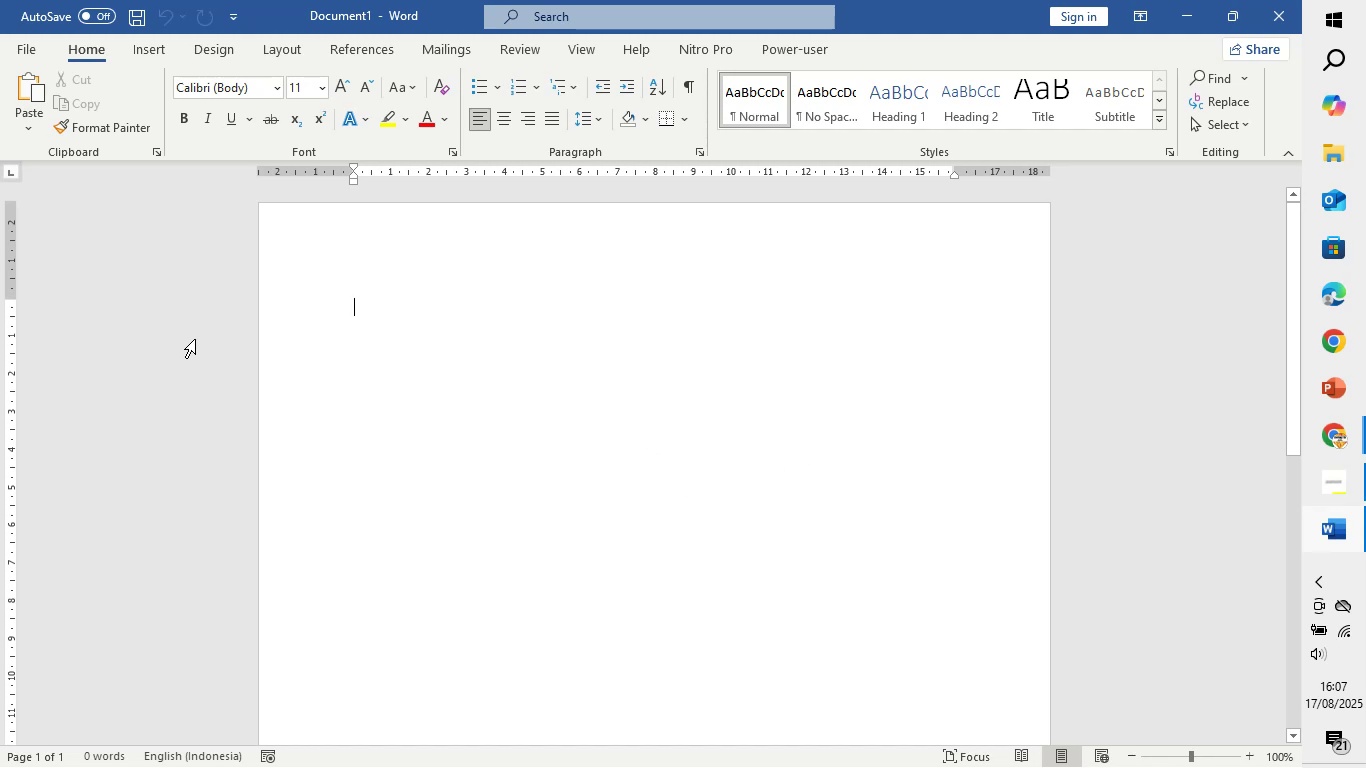 
wait(12.08)
 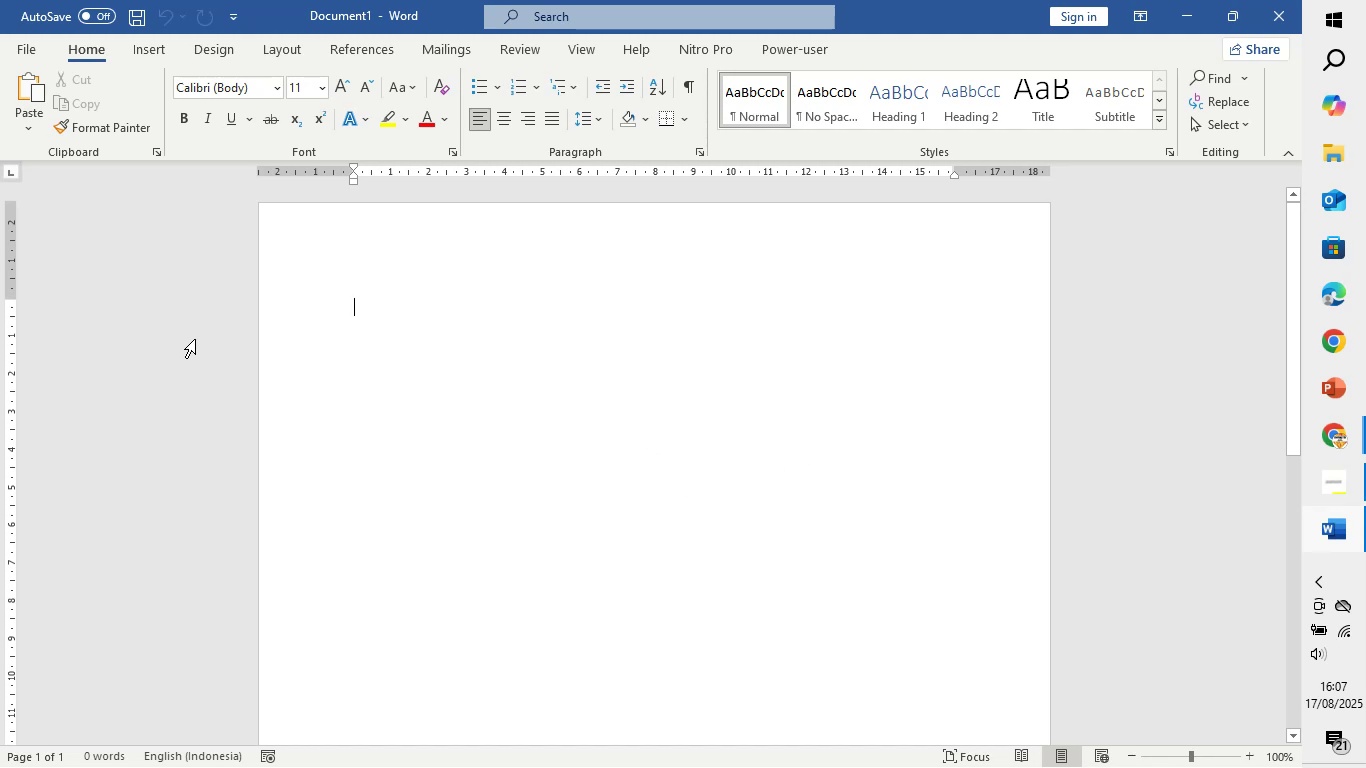 
scroll: coordinate [472, 314], scroll_direction: down, amount: 3.0
 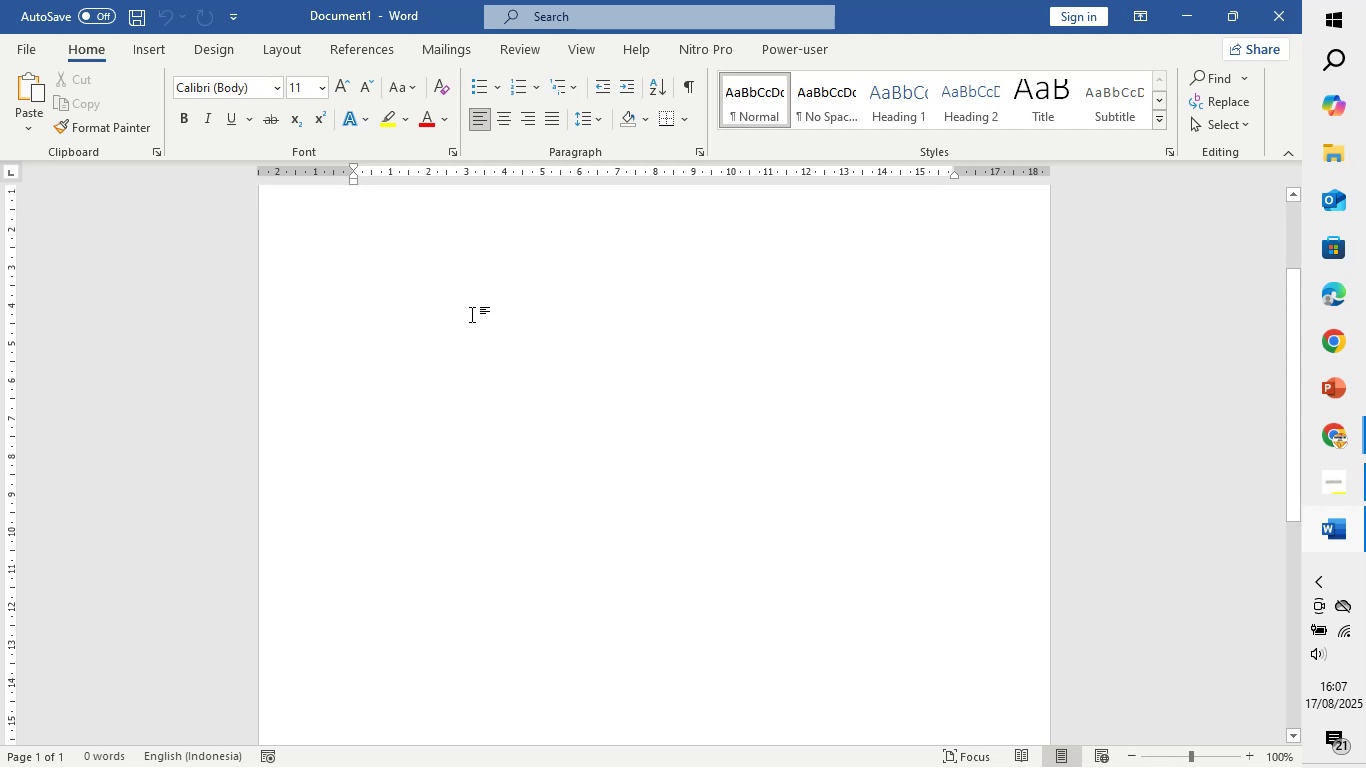 
scroll: coordinate [472, 314], scroll_direction: up, amount: 4.0
 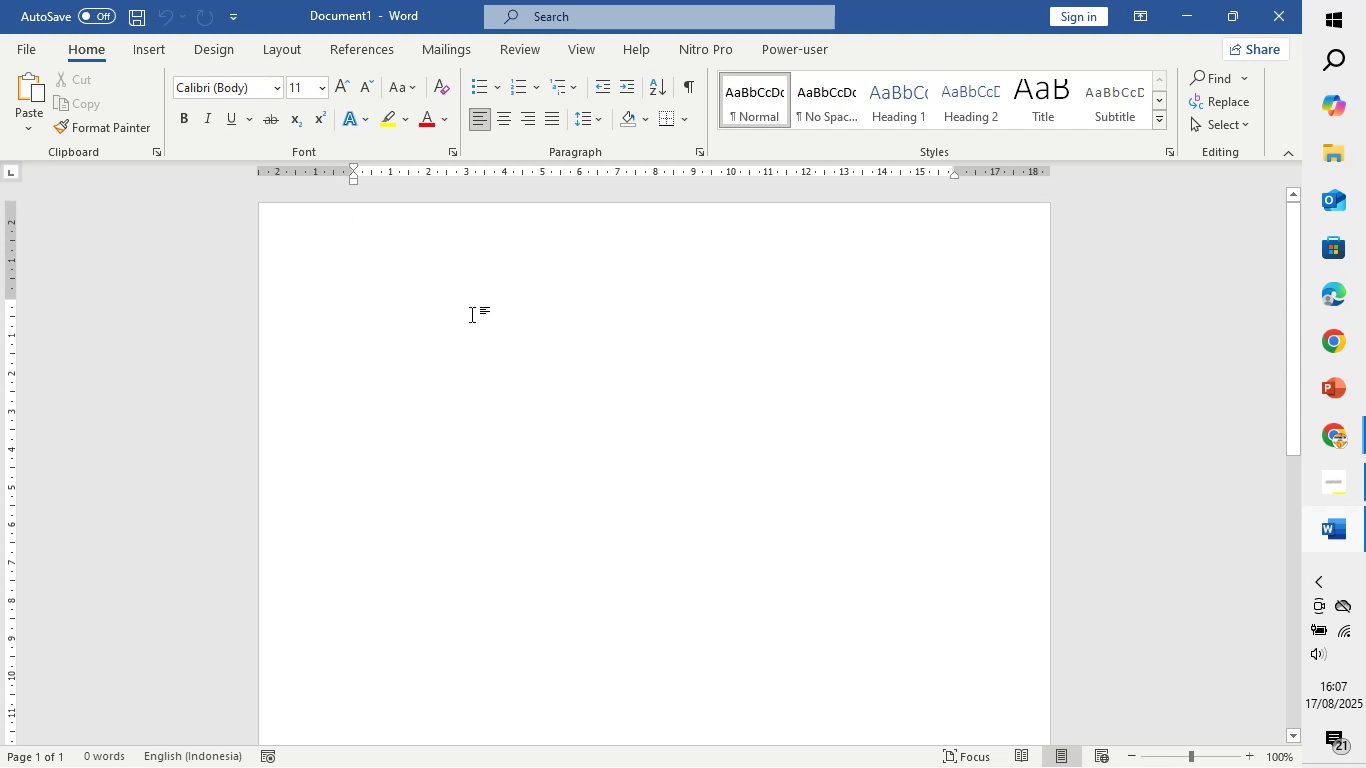 
wait(6.13)
 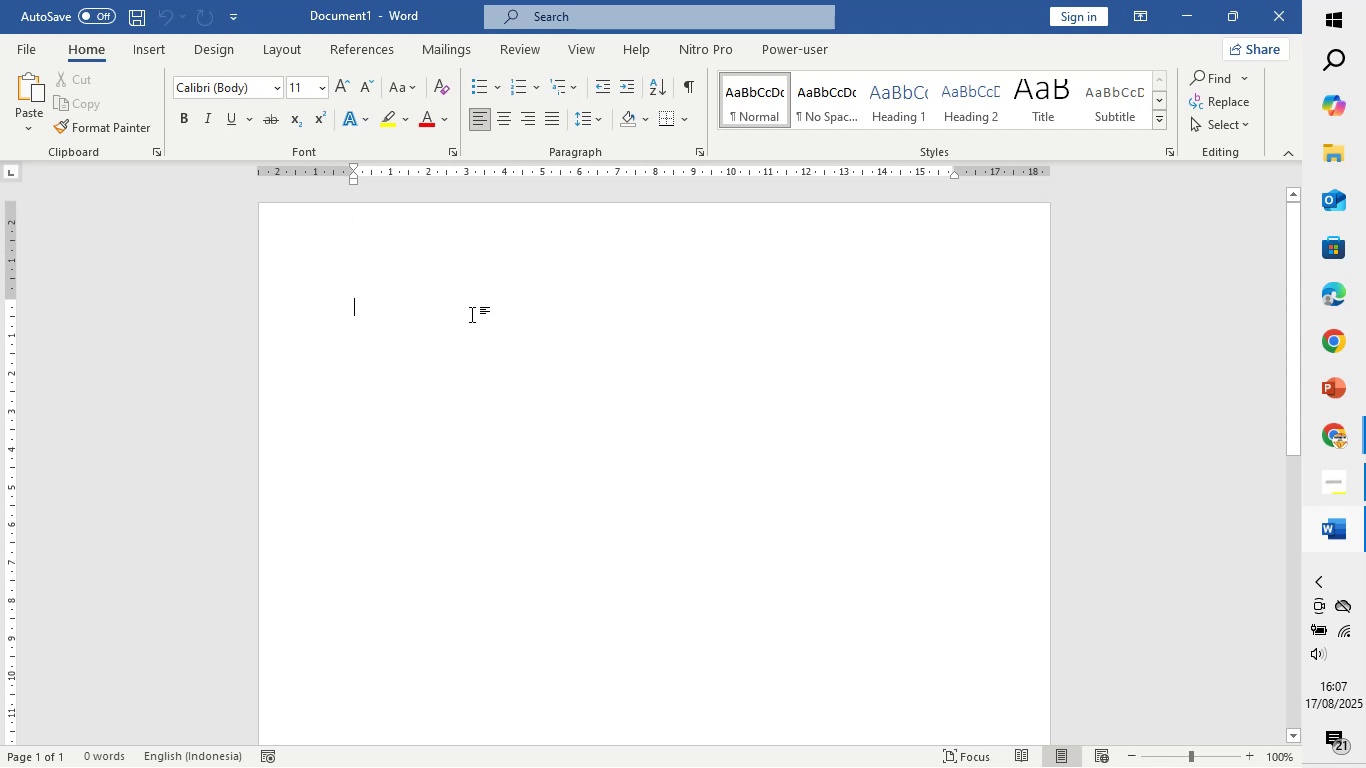 
type(post wedding wrap-up)
 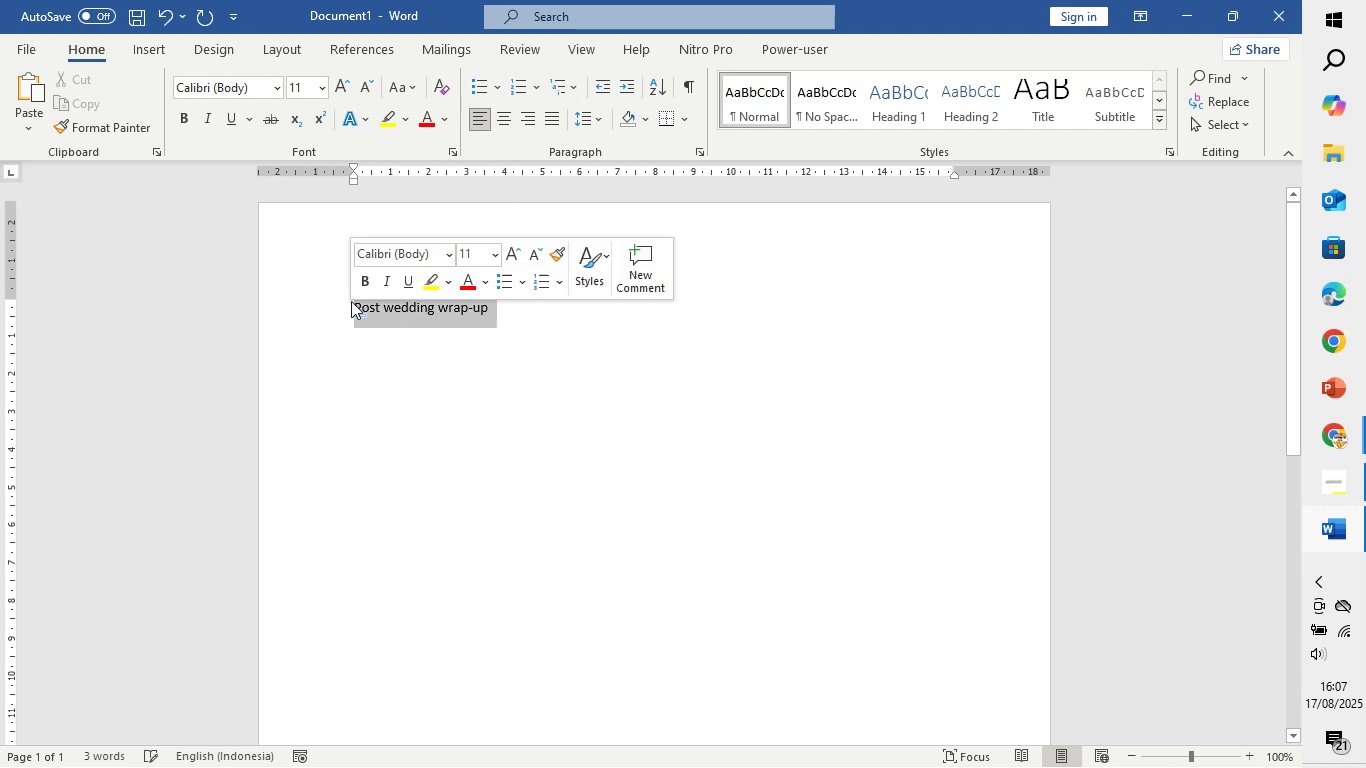 
left_click([314, 82])
 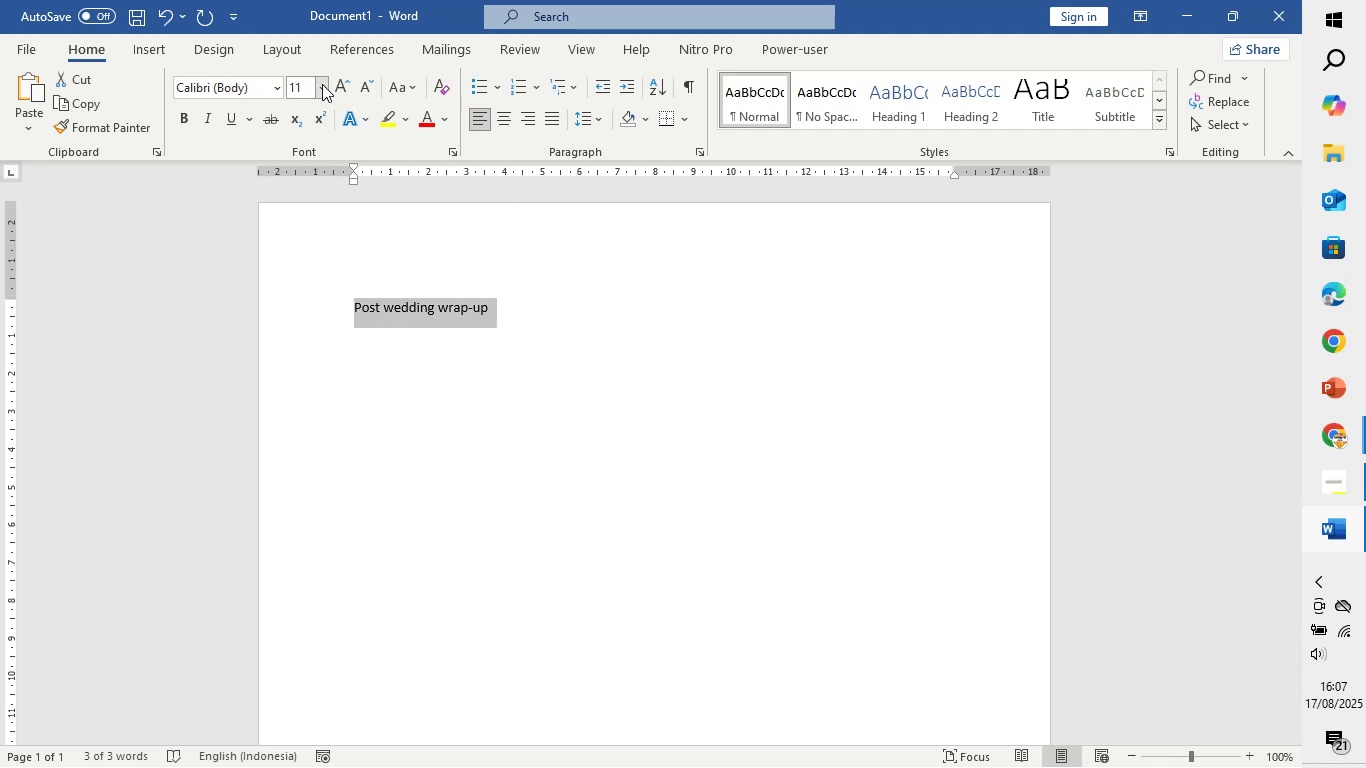 
left_click([322, 81])
 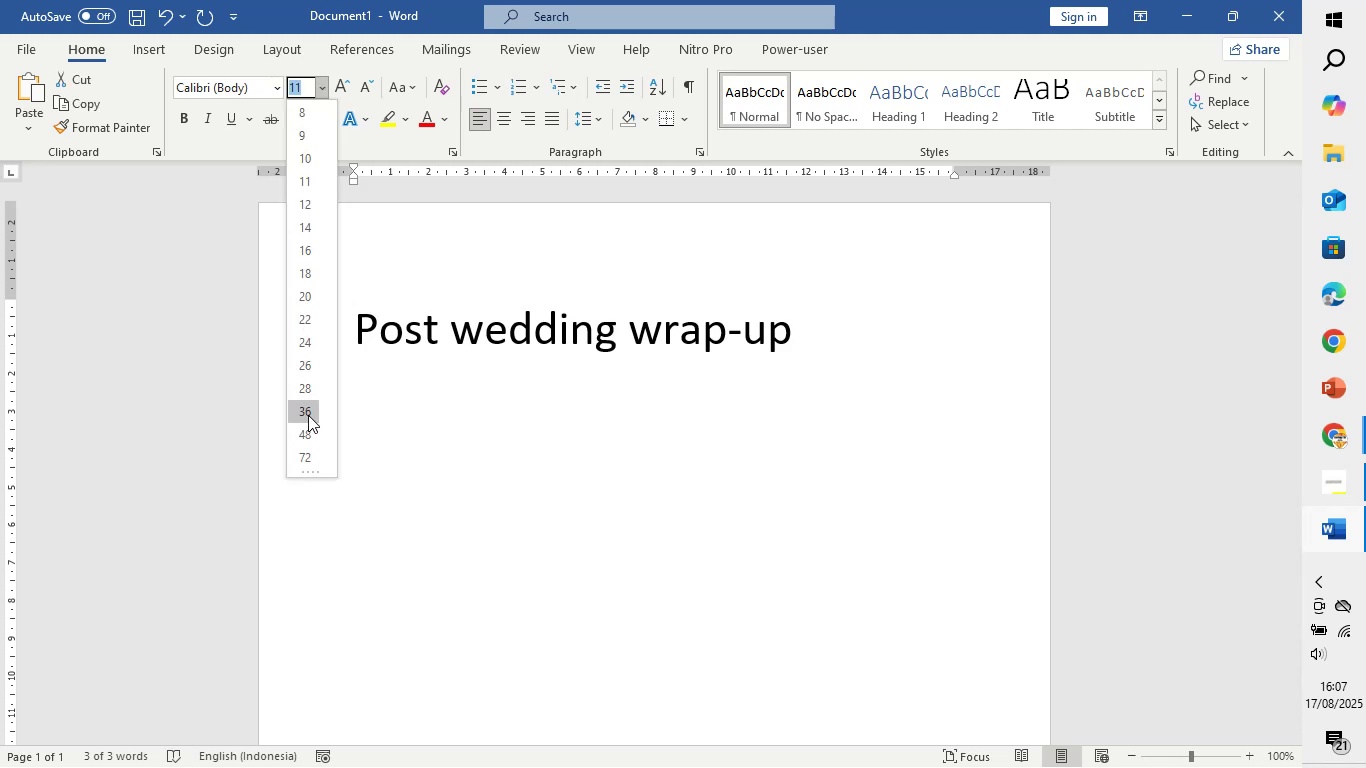 
left_click([308, 415])
 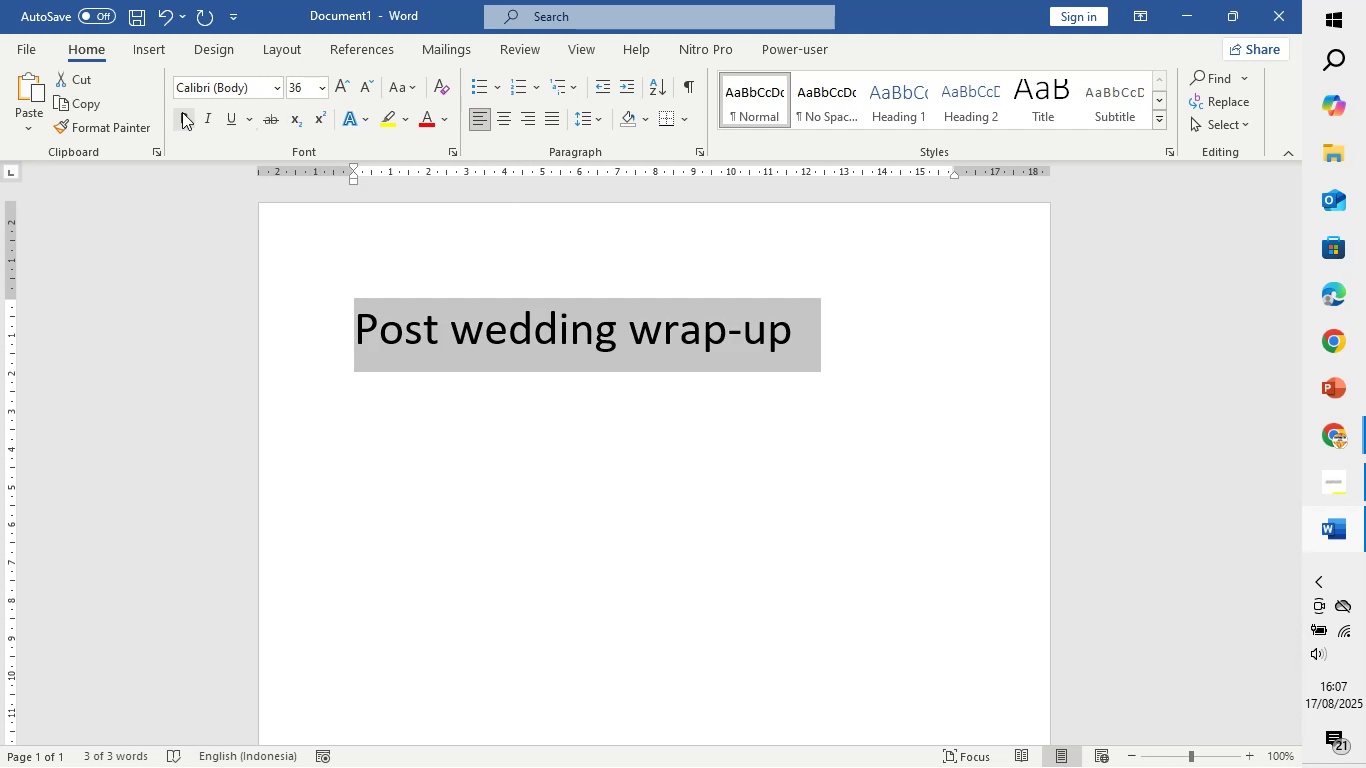 
left_click([183, 112])
 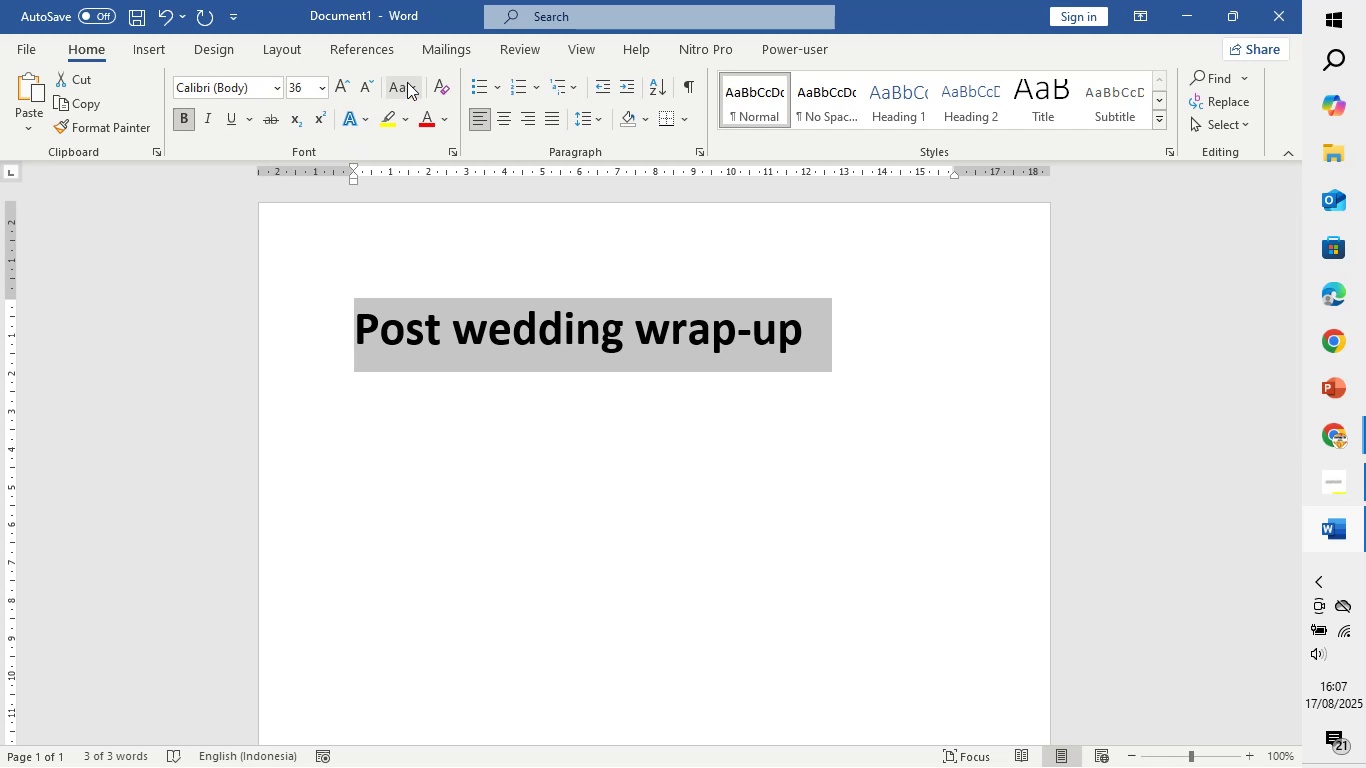 
left_click([407, 82])
 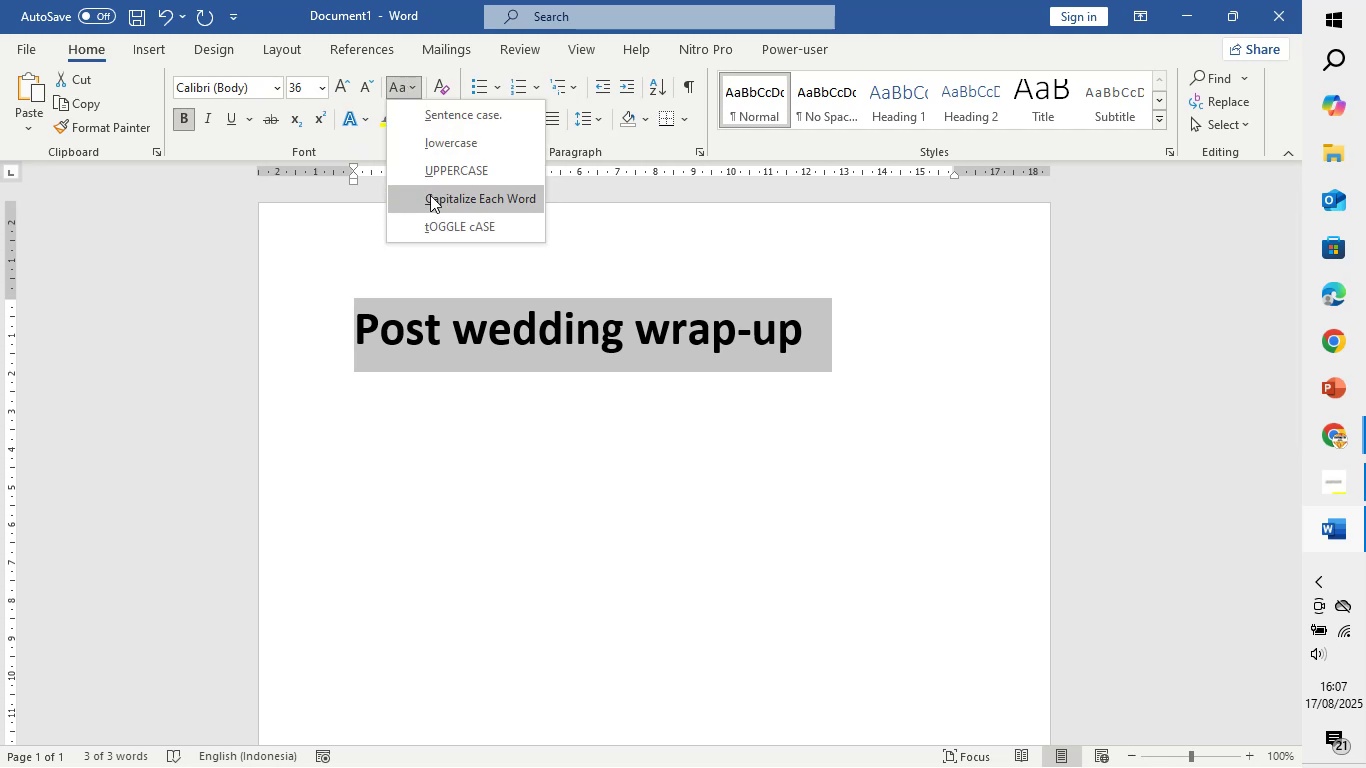 
left_click([430, 195])
 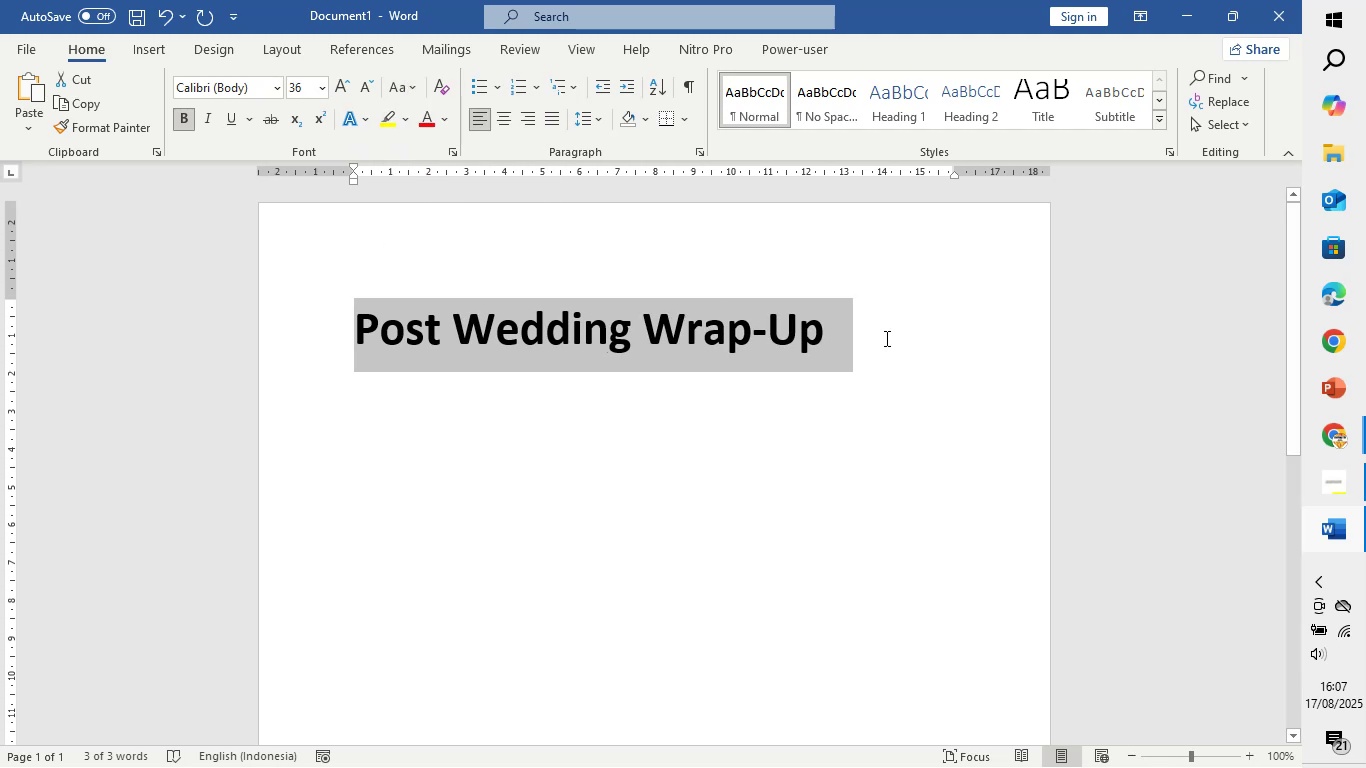 
left_click([885, 338])
 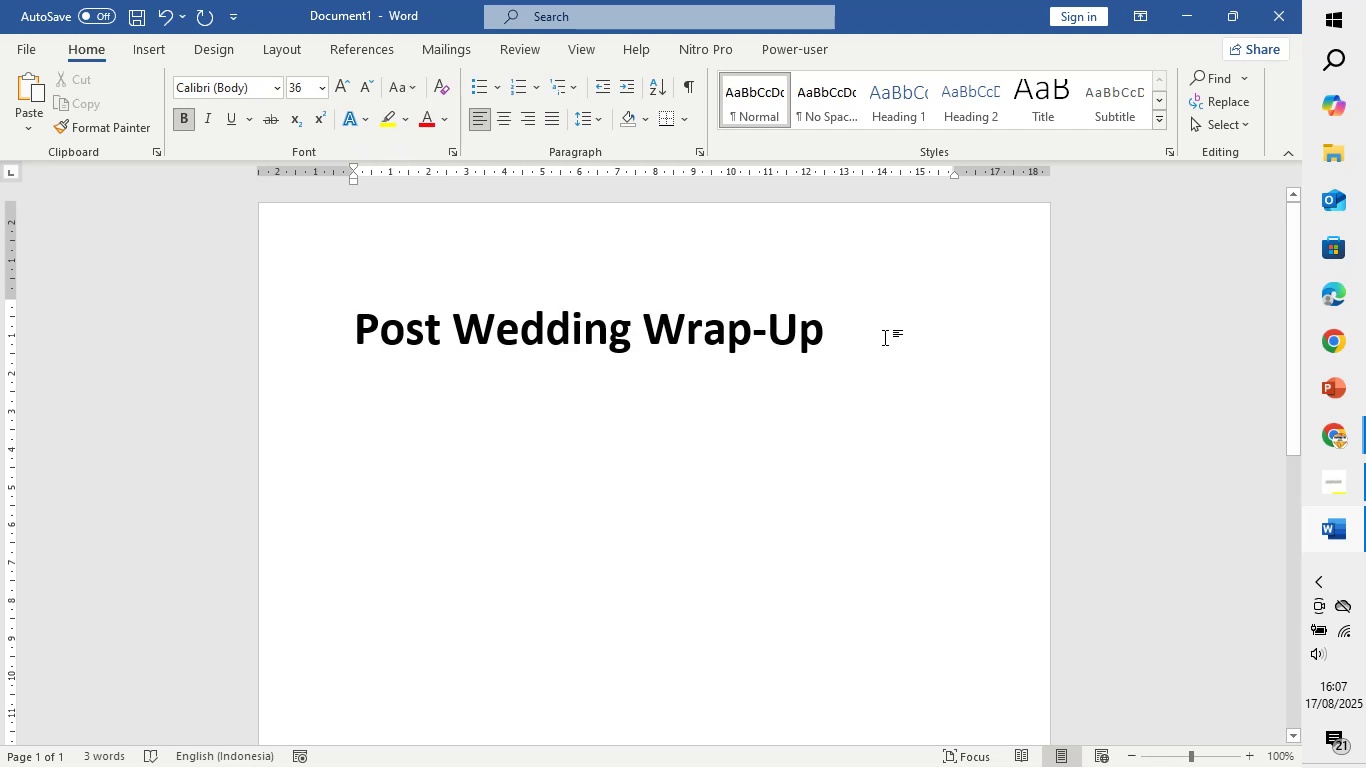 
key(Enter)
 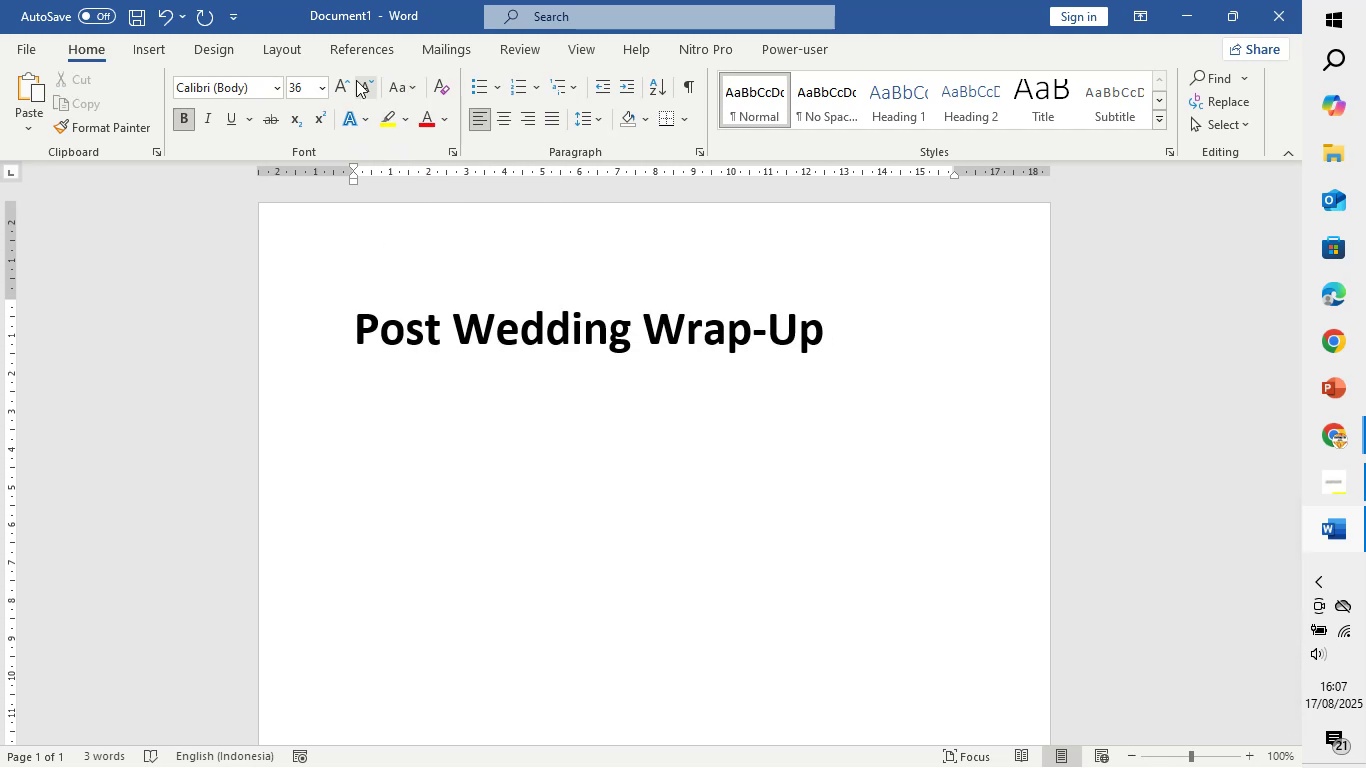 
left_click([325, 98])
 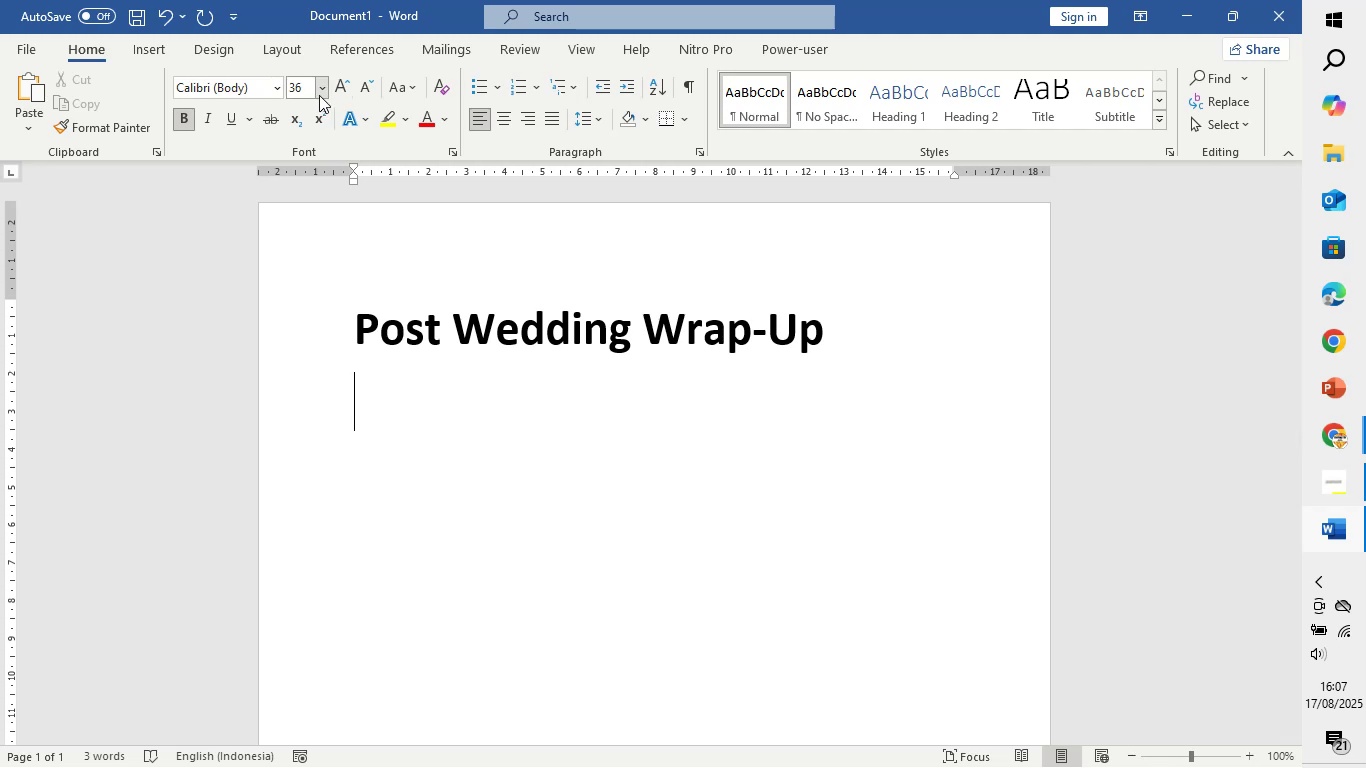 
left_click([319, 94])
 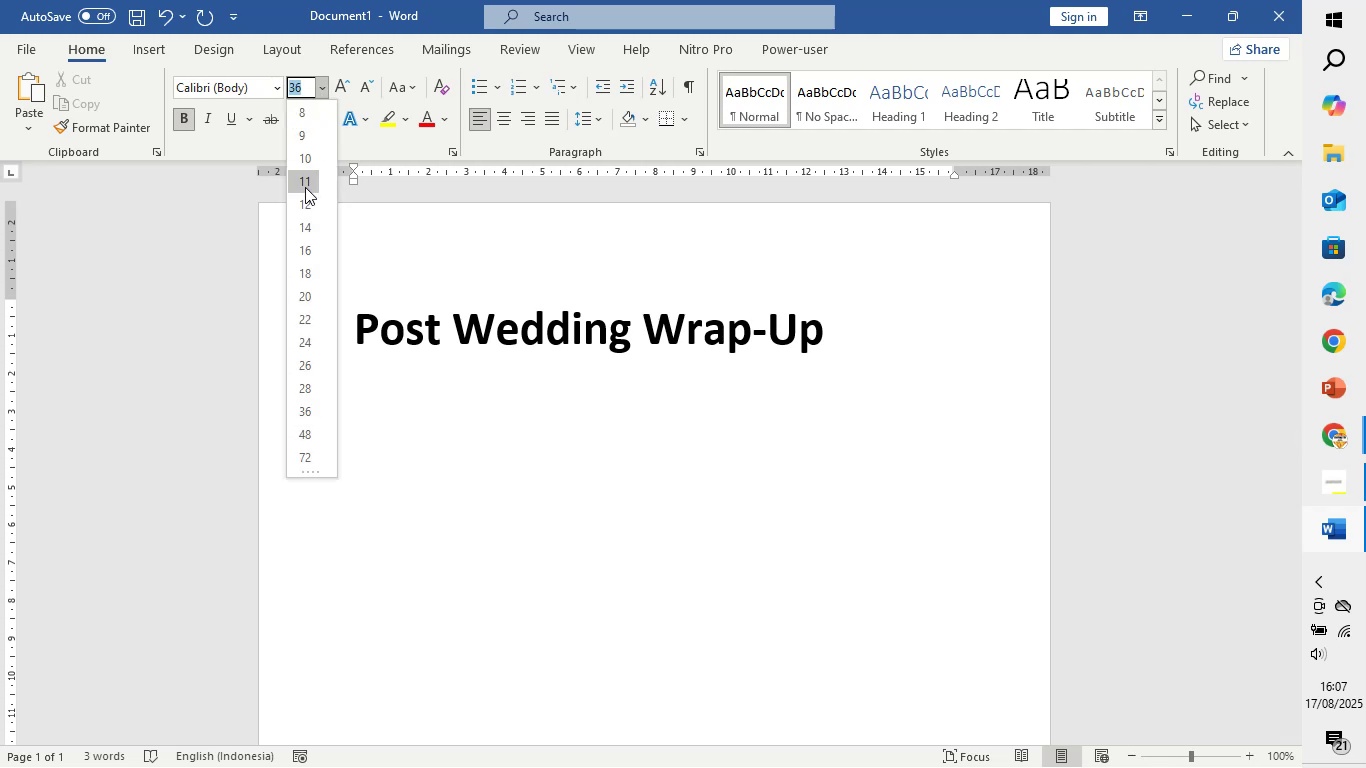 
left_click([305, 187])
 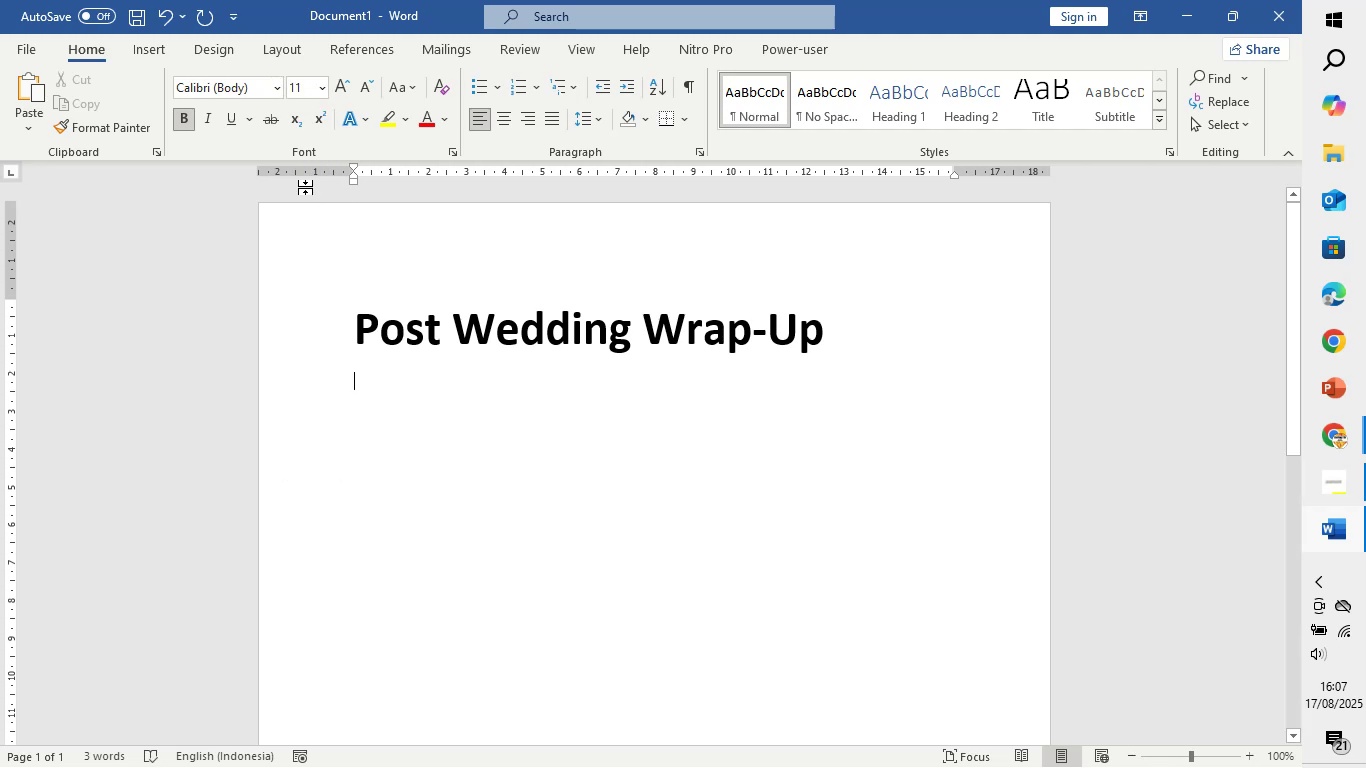 
type(Thank you email)
 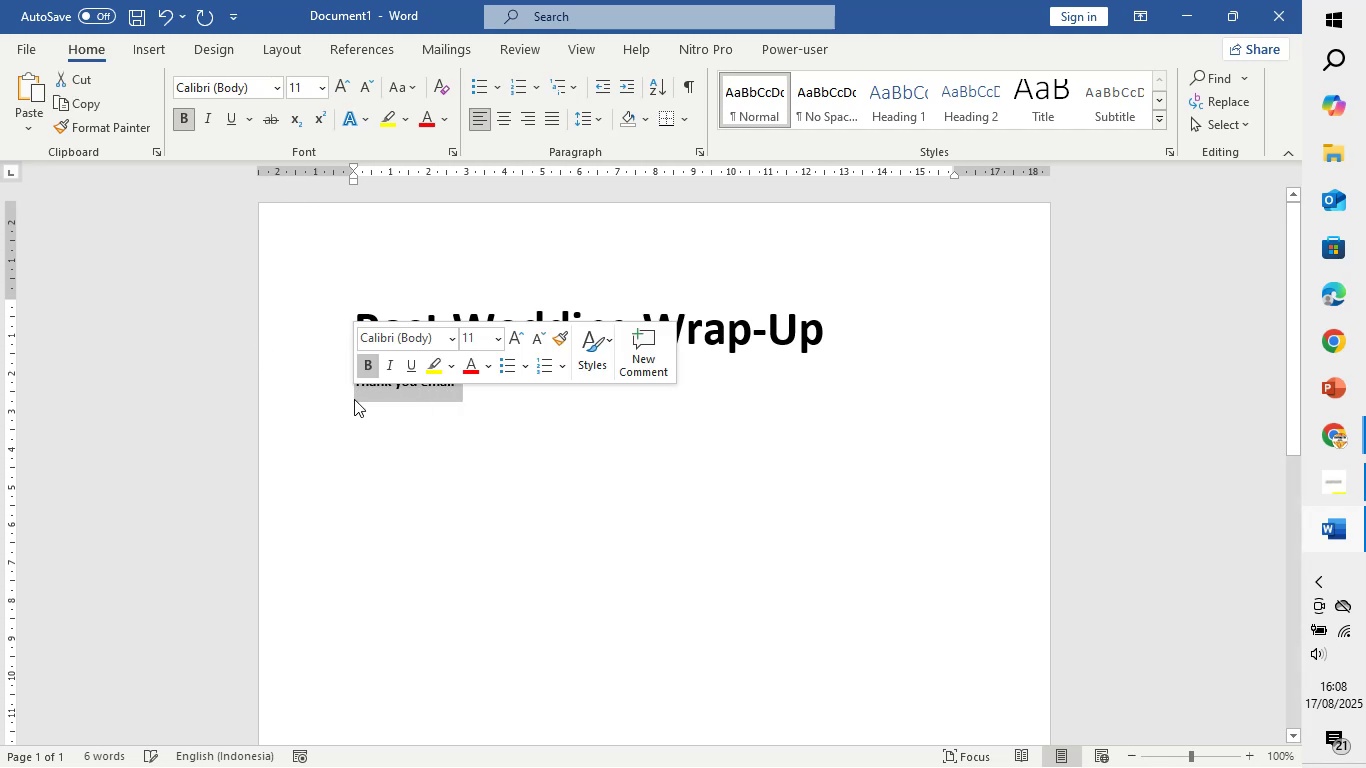 
wait(13.81)
 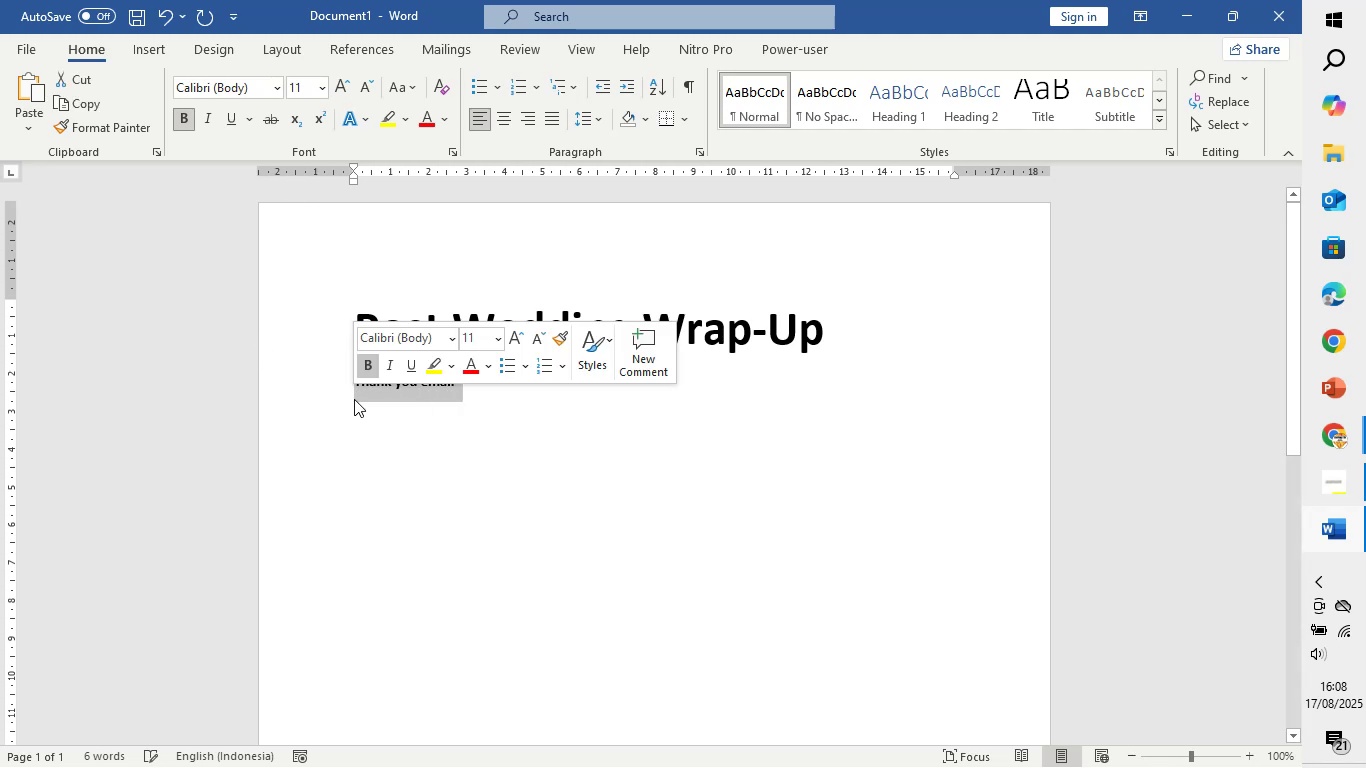 
left_click([322, 86])
 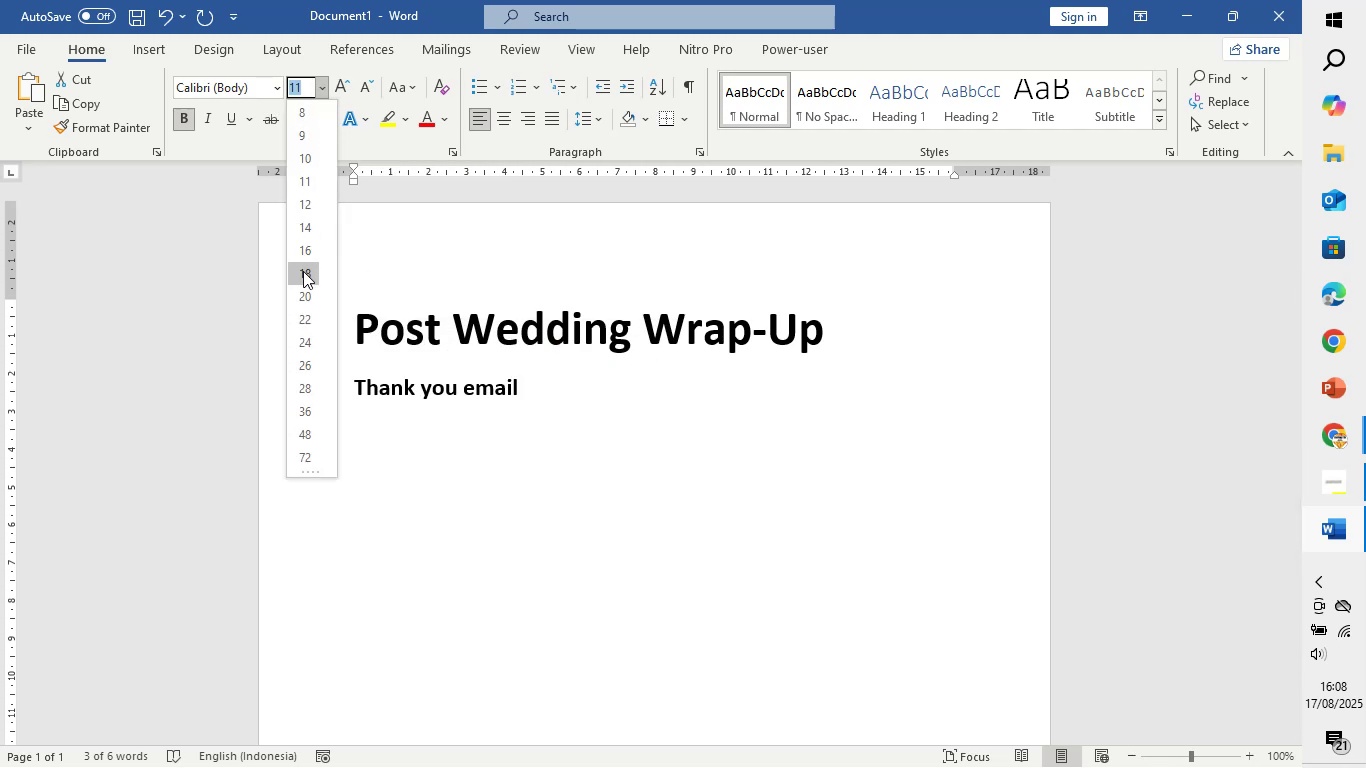 
left_click([303, 272])
 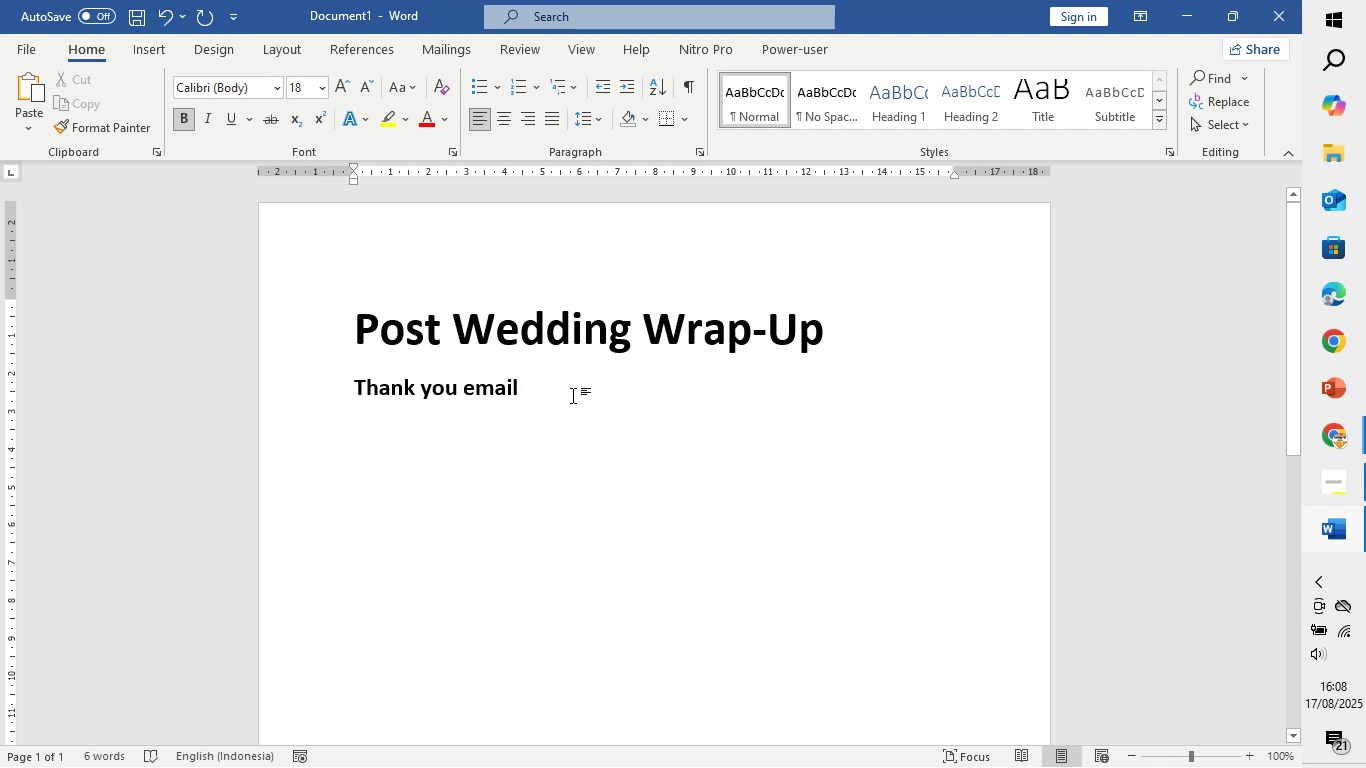 
wait(5.9)
 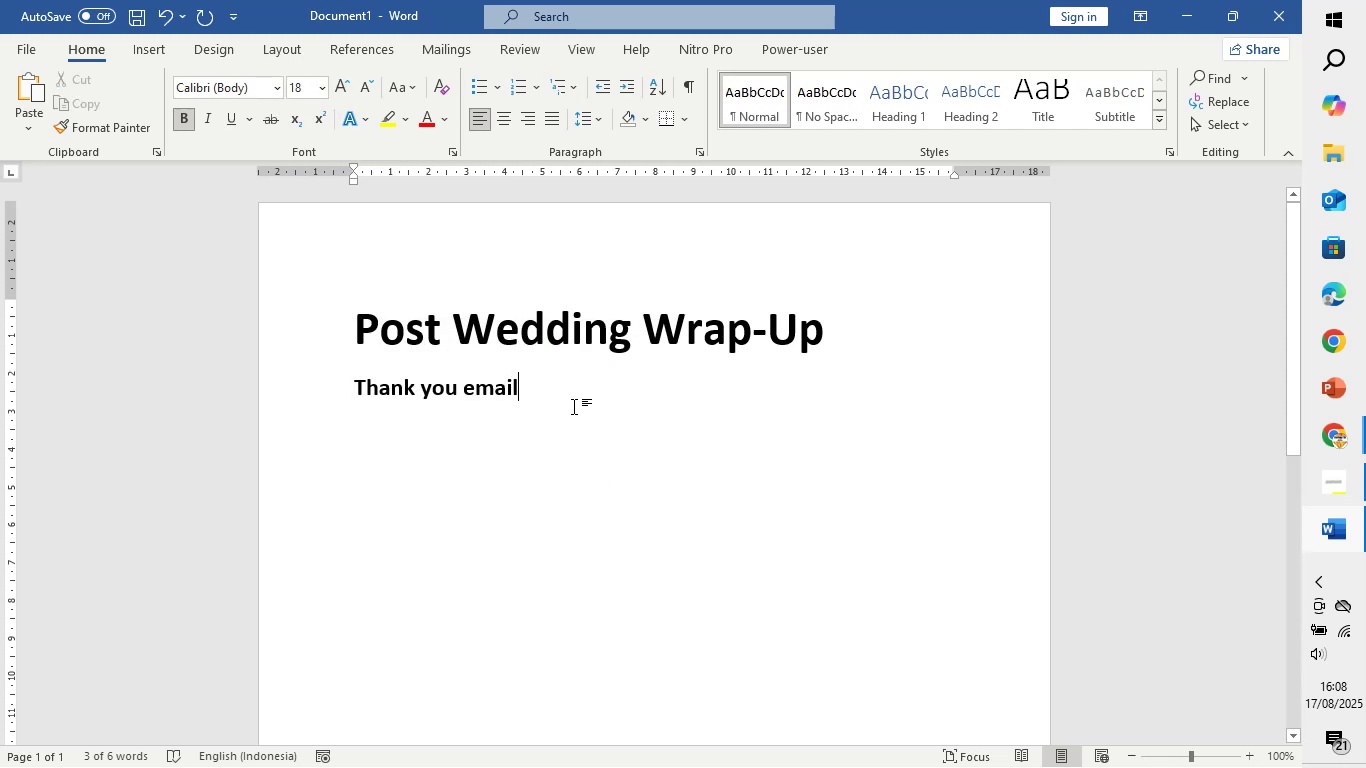 
scroll: coordinate [573, 398], scroll_direction: down, amount: 1.0
 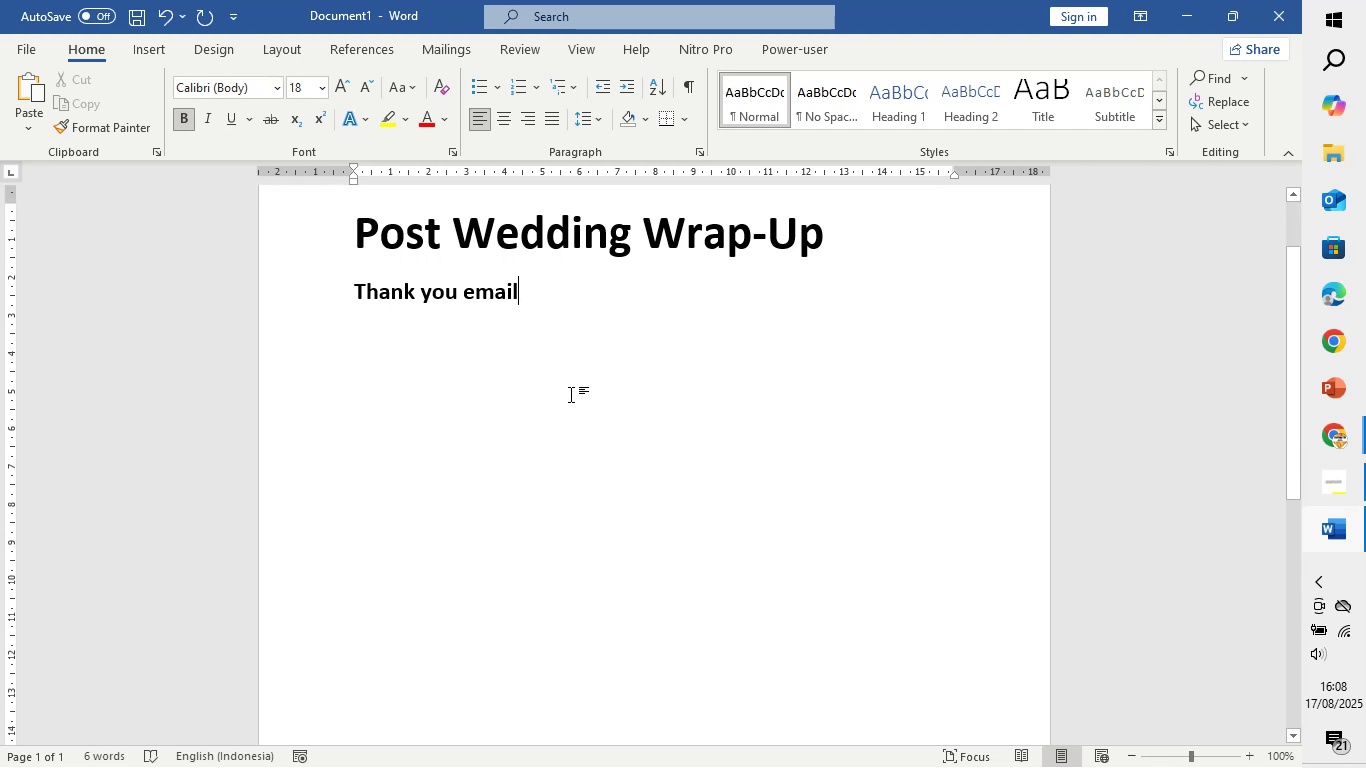 
key(Enter)
 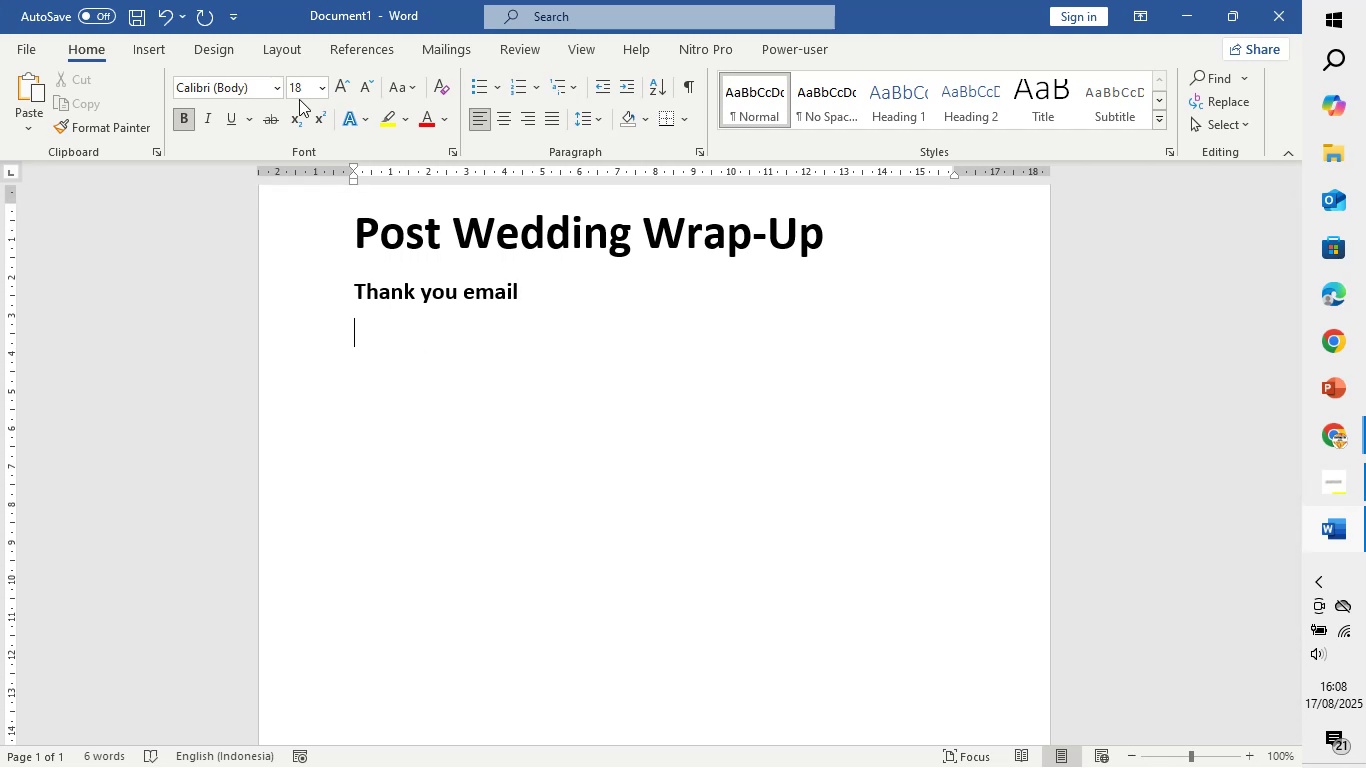 
left_click([316, 86])
 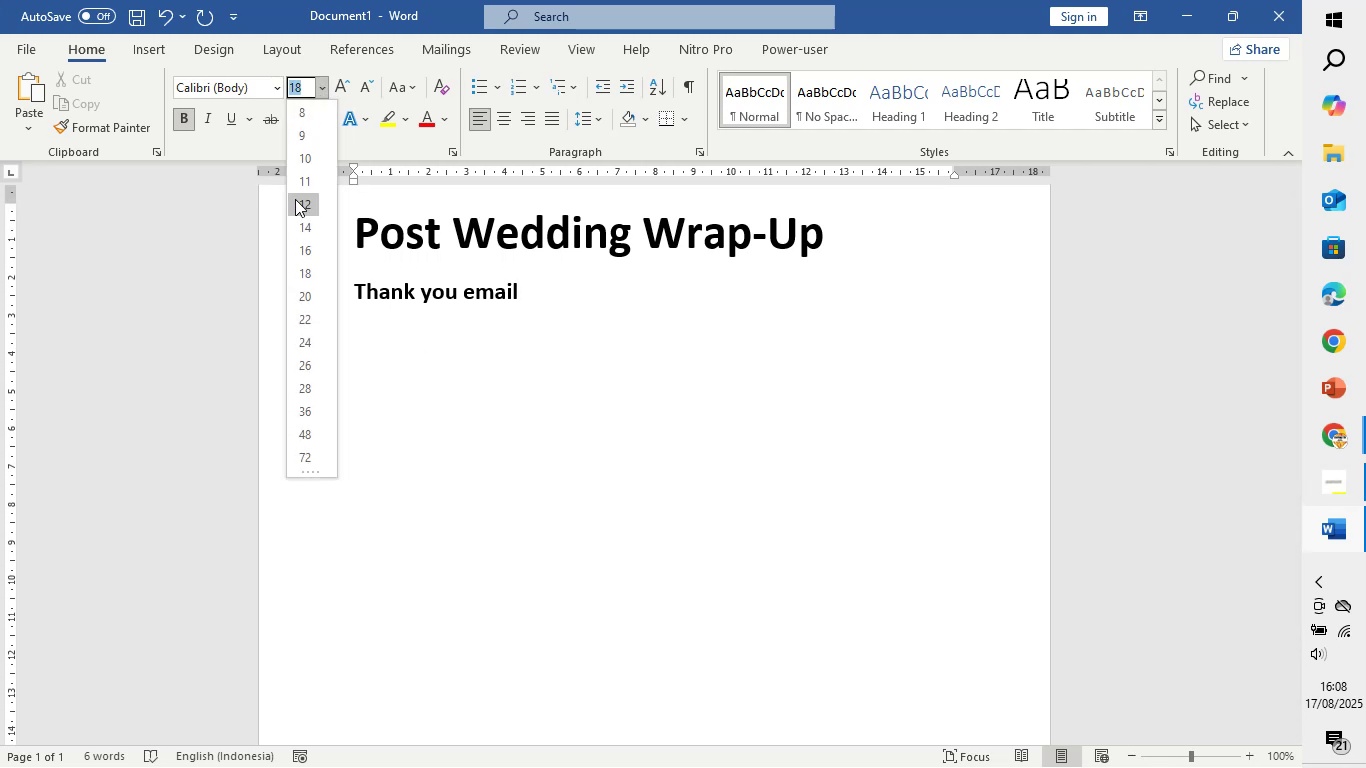 
left_click([295, 199])
 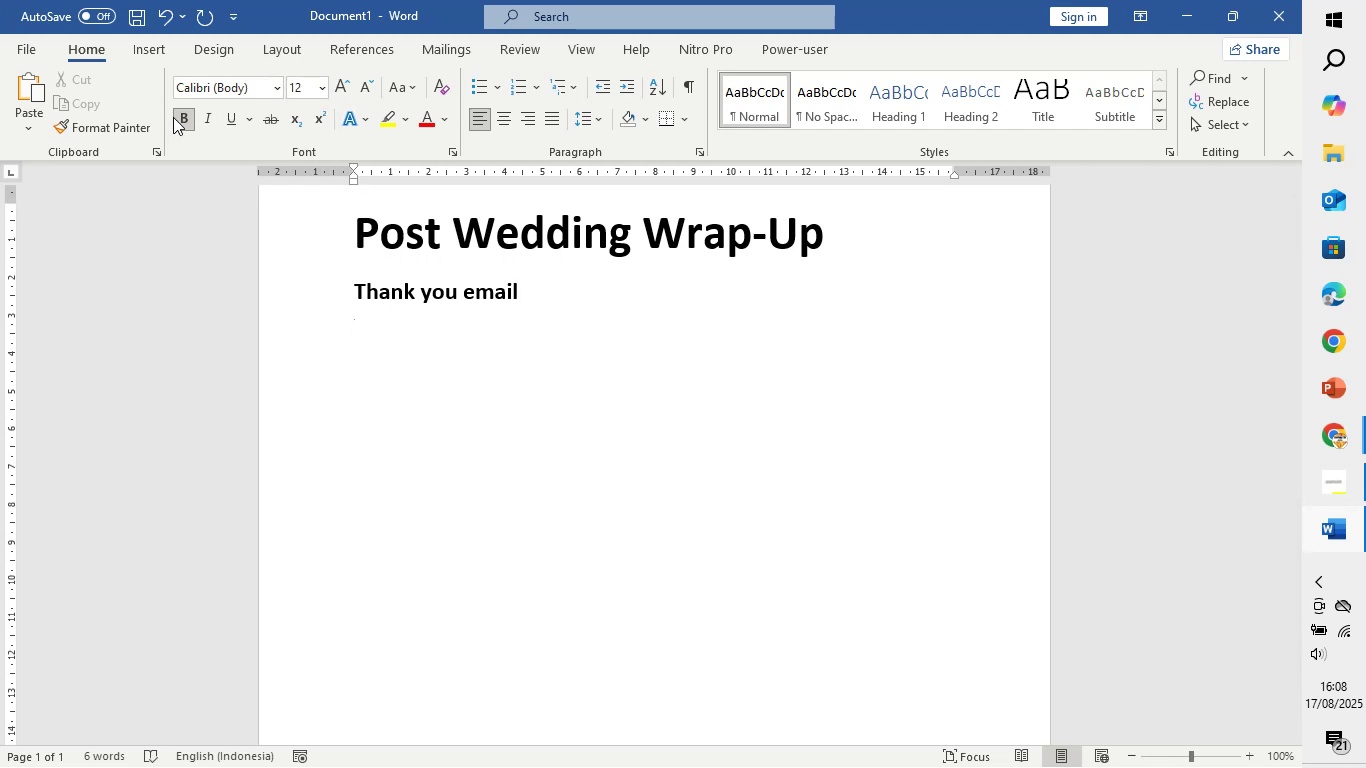 
left_click([174, 117])
 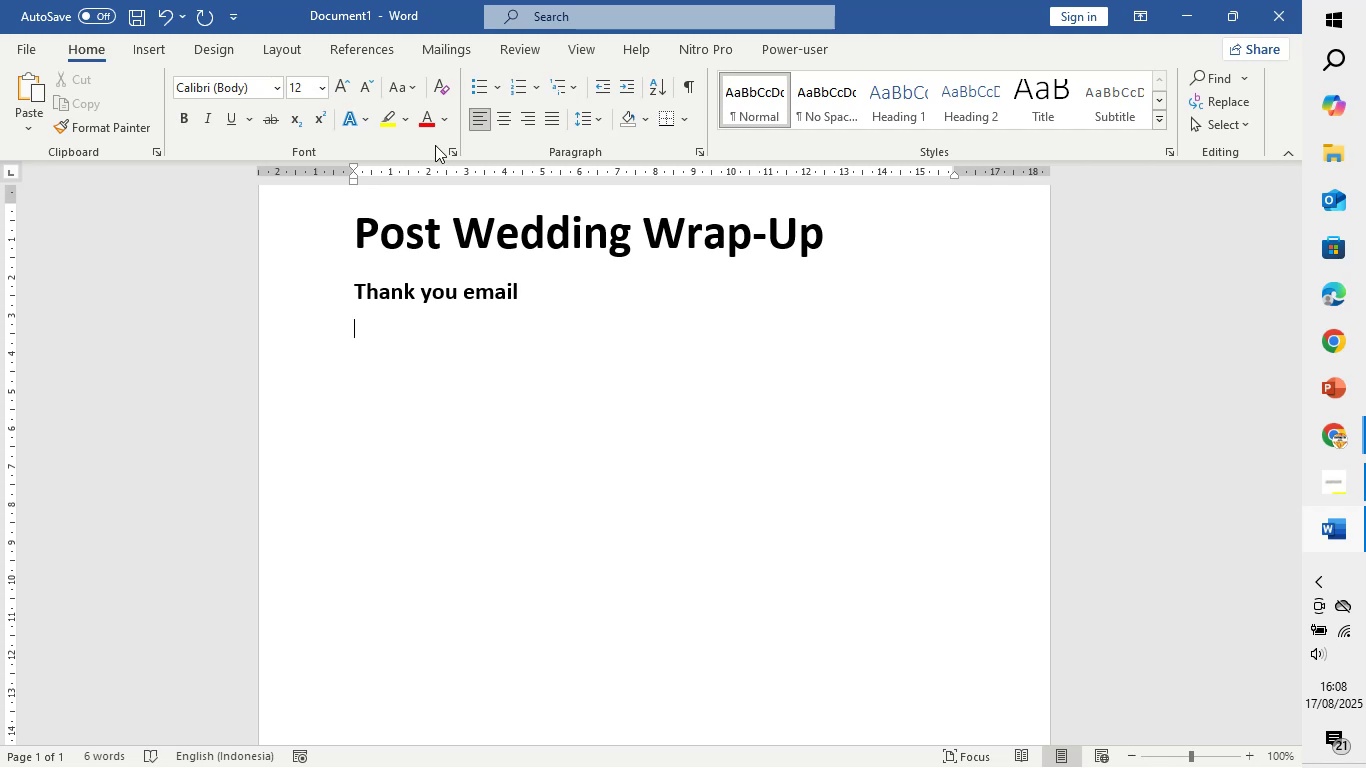 
type(Subject)
 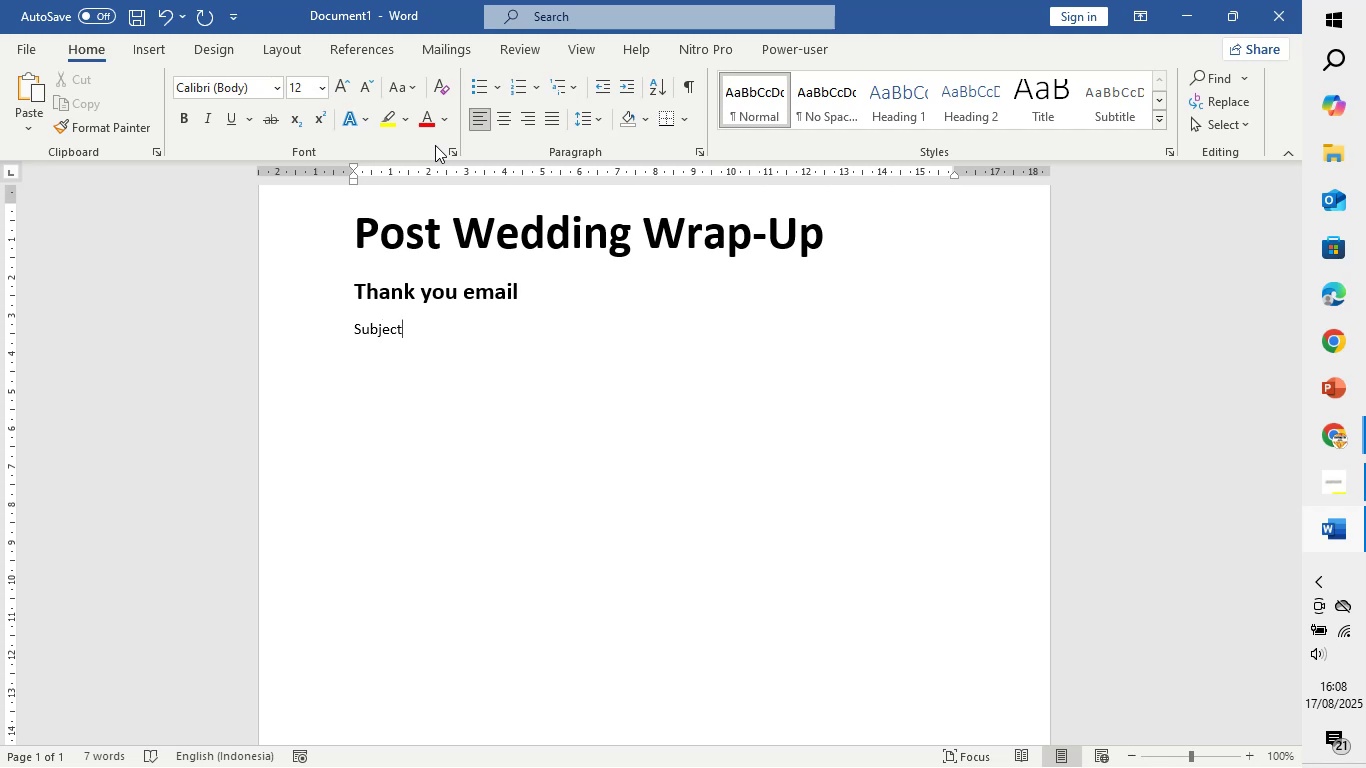 
key(Shift+Semicolon)
 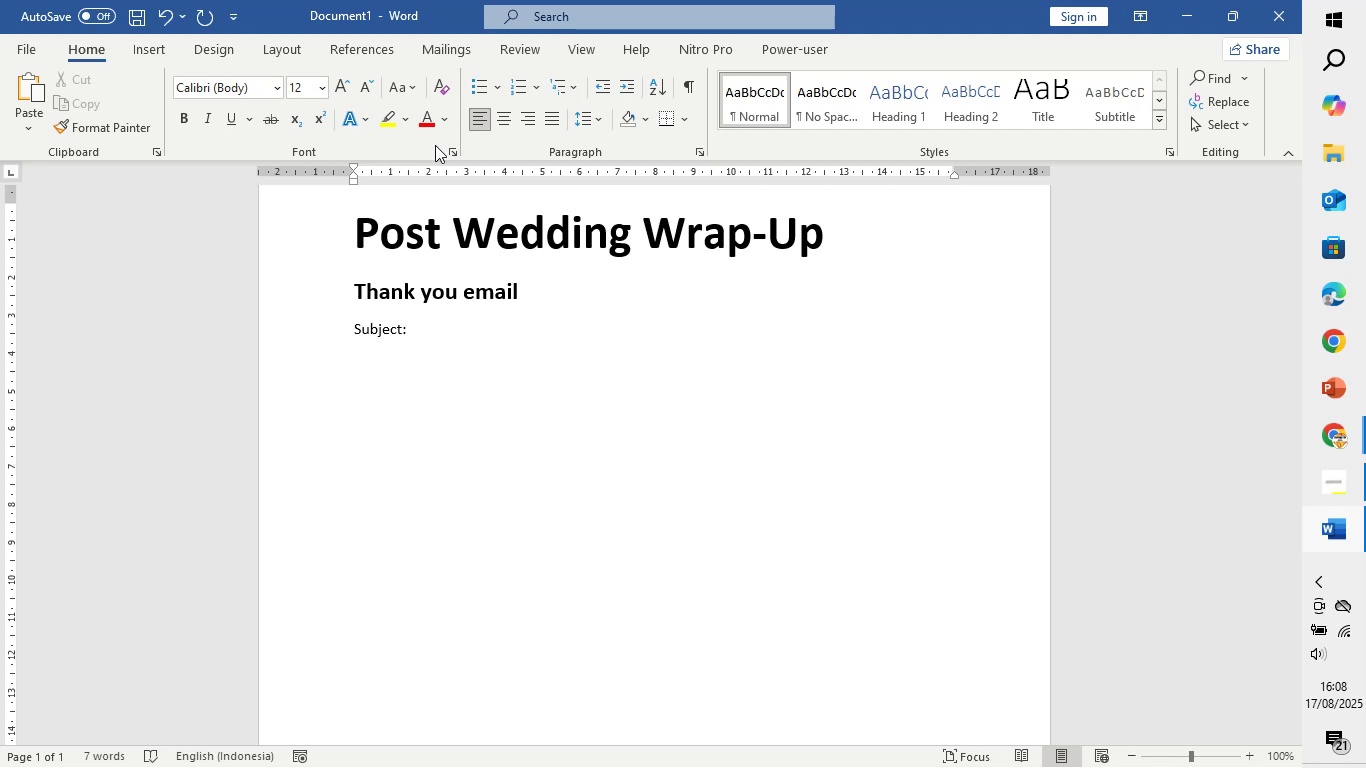 
key(Space)
 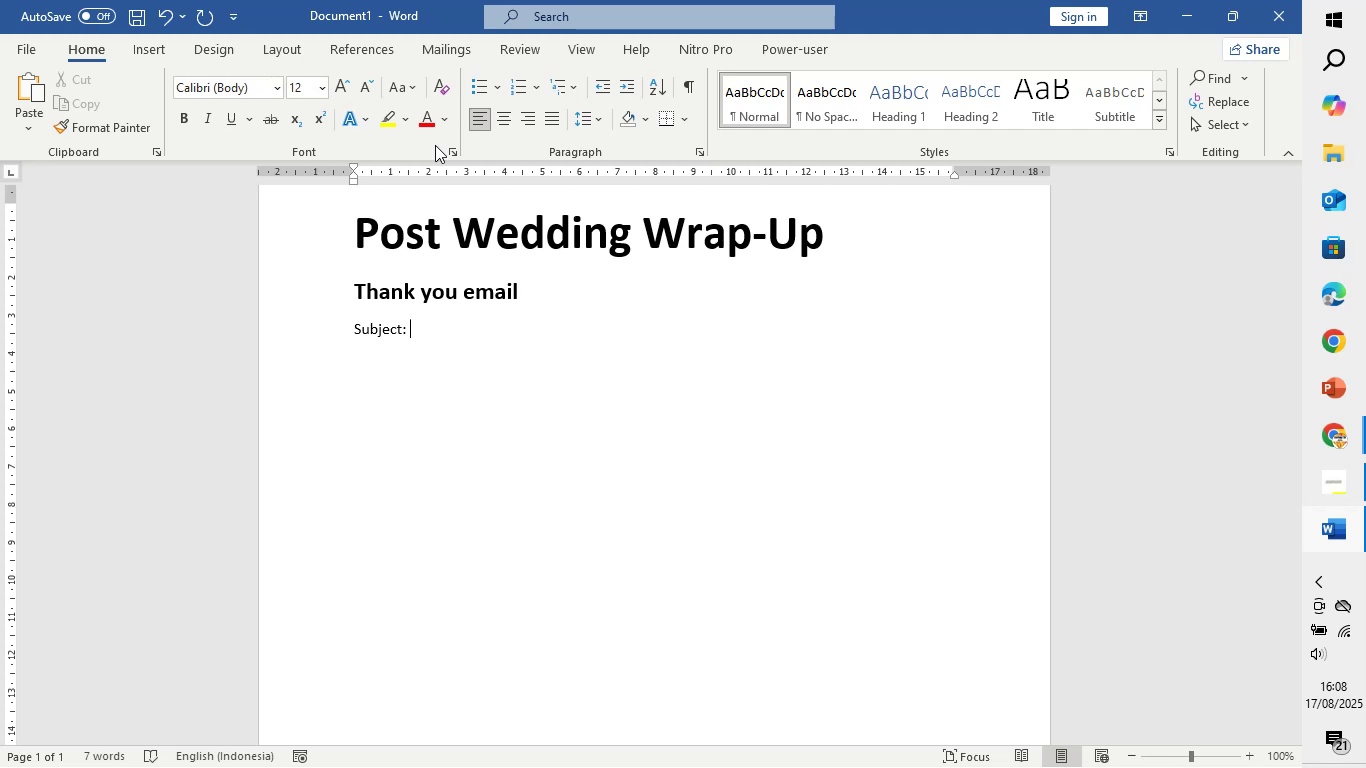 
wait(12.86)
 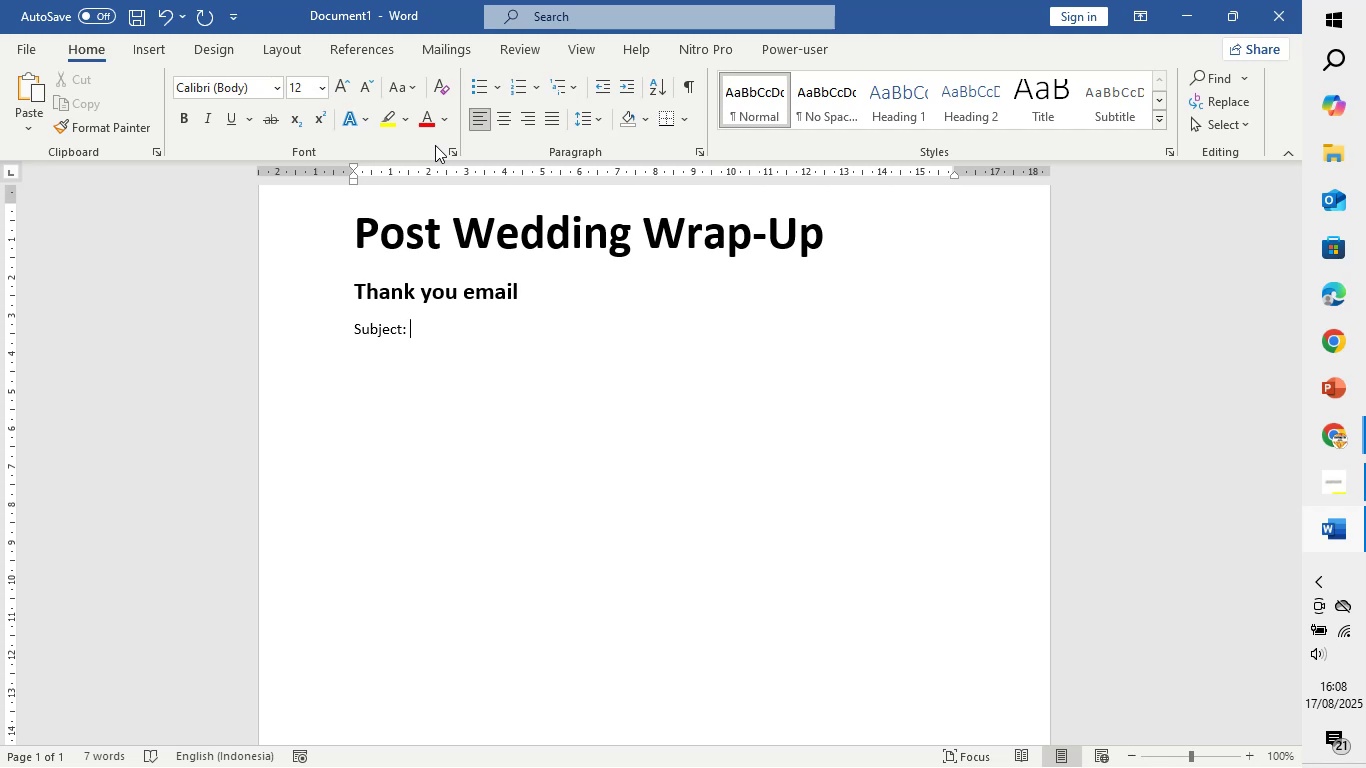 
type(Thank you for )
 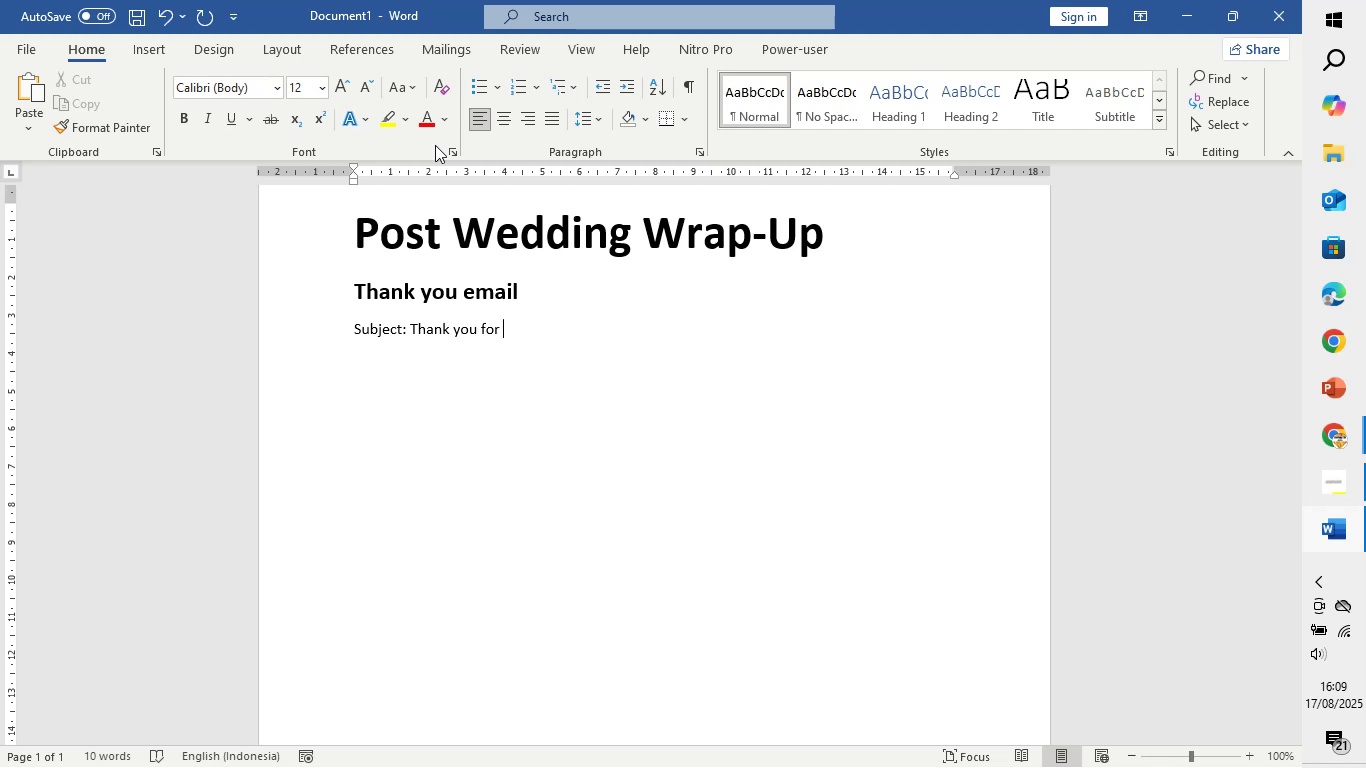 
type(celebrating us!)
 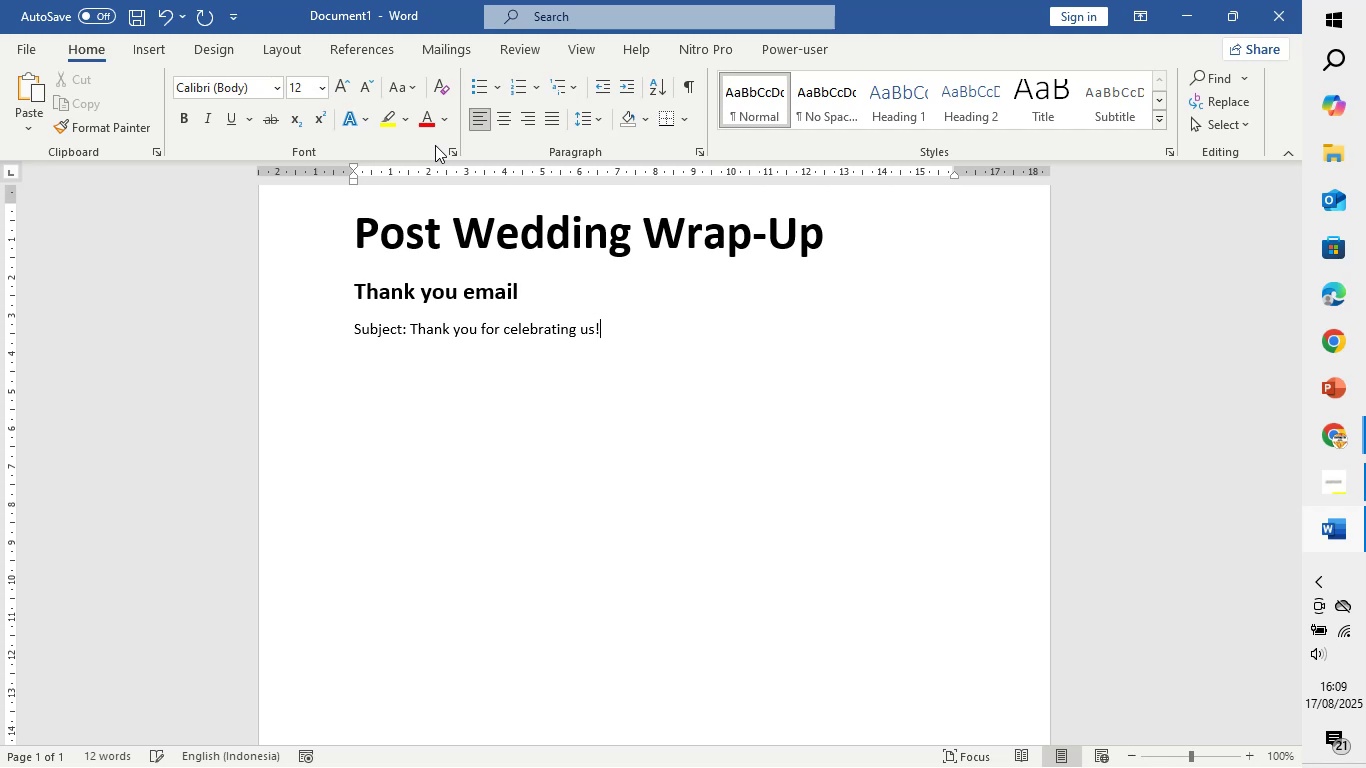 
wait(5.06)
 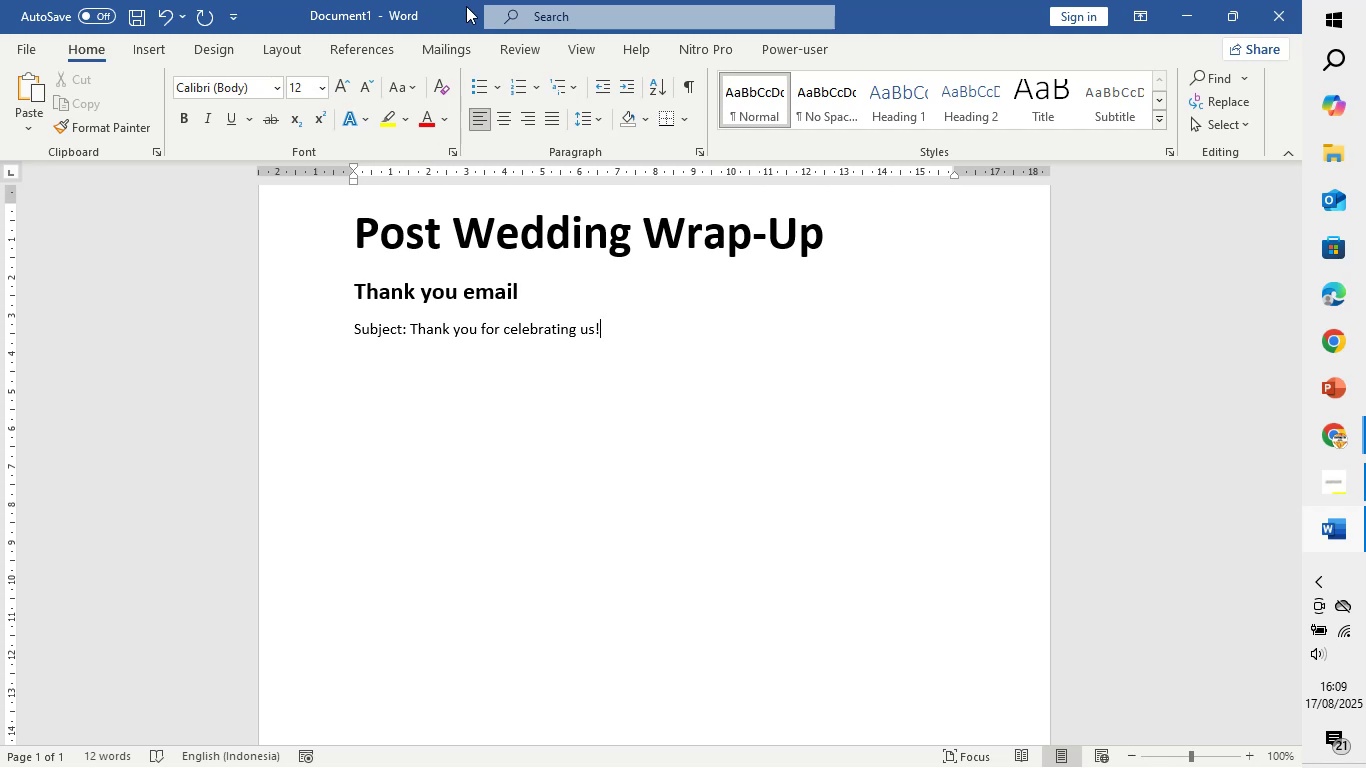 
left_click([418, 81])
 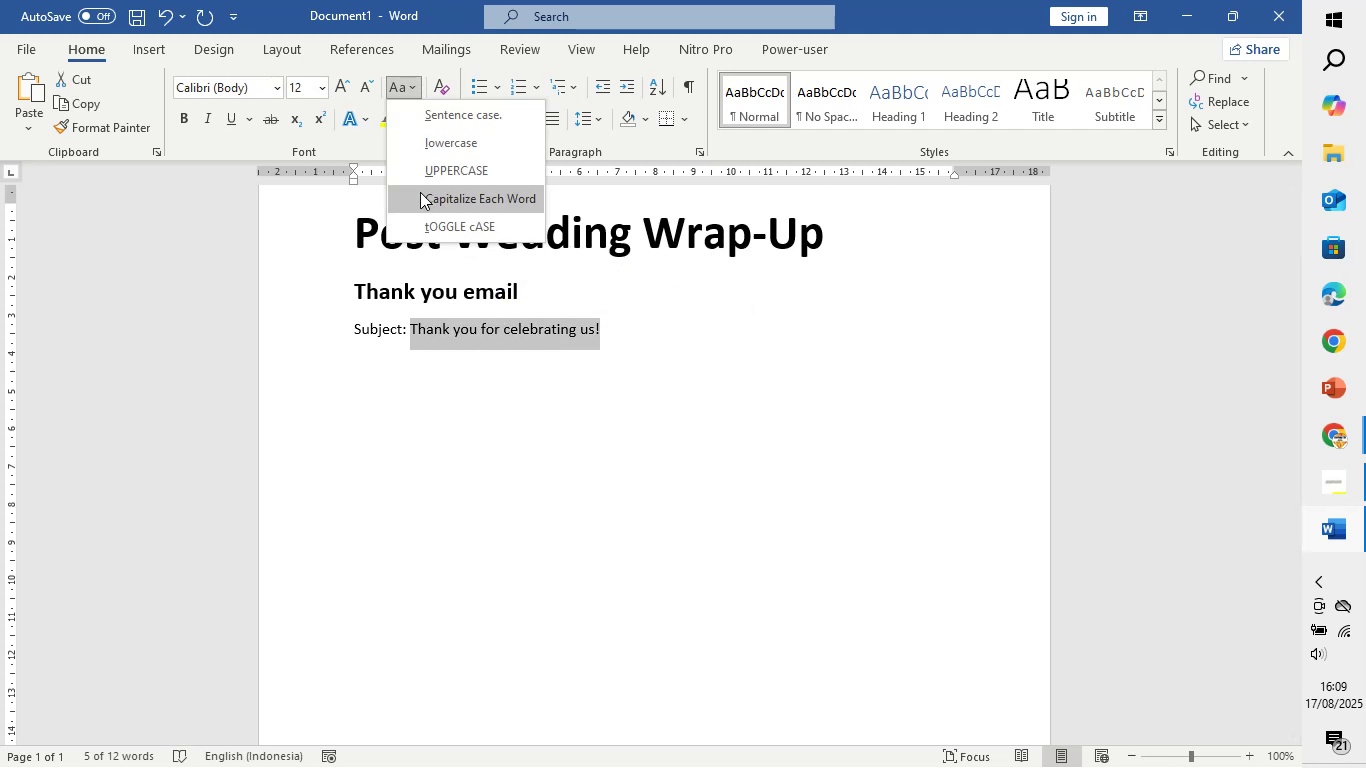 
left_click([420, 192])
 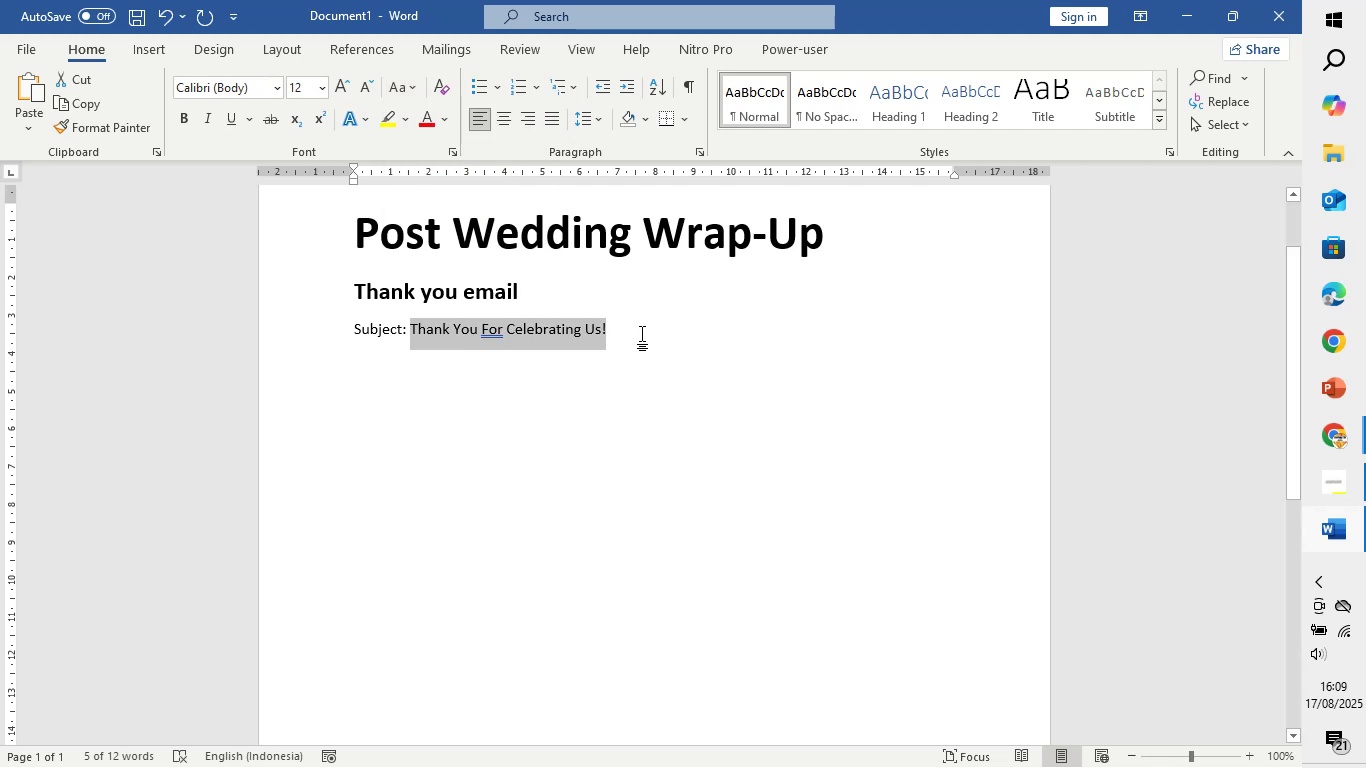 
mouse_move([457, 348])
 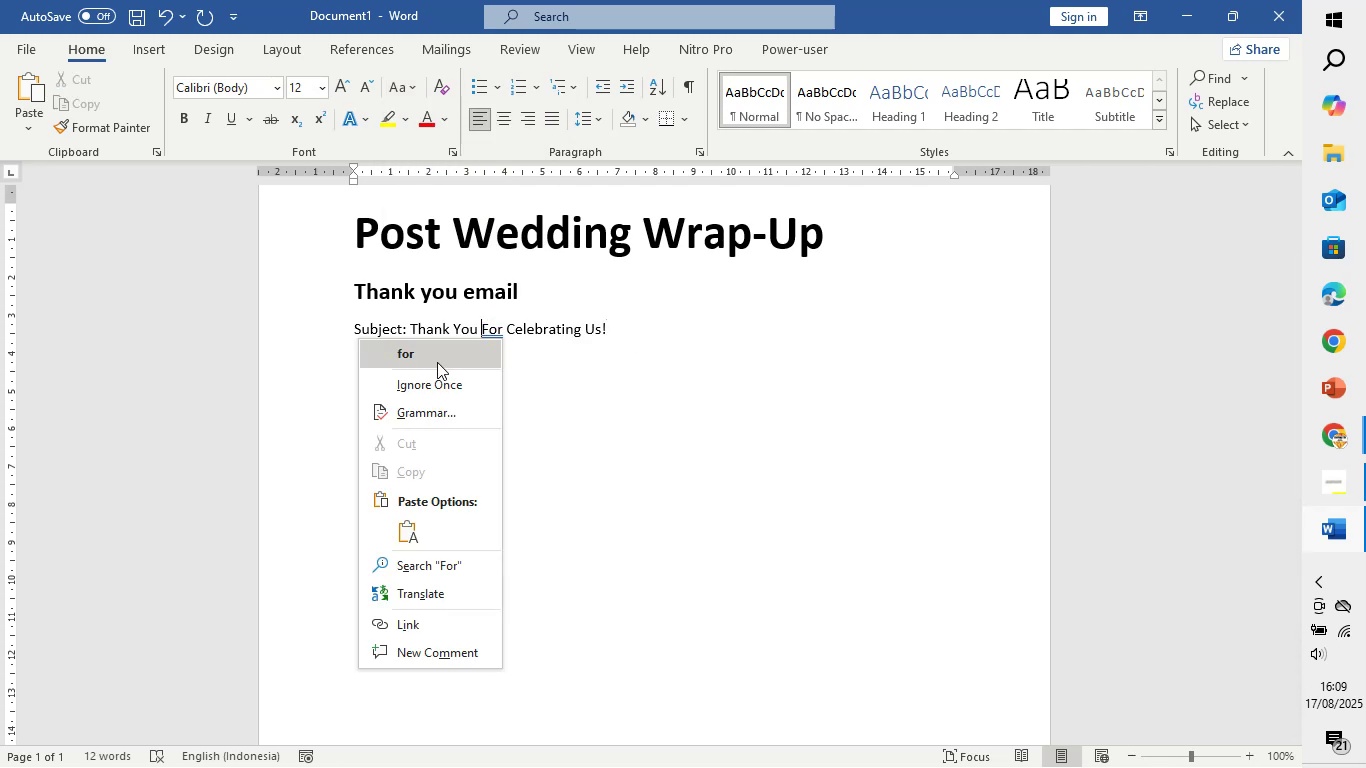 
left_click([437, 362])
 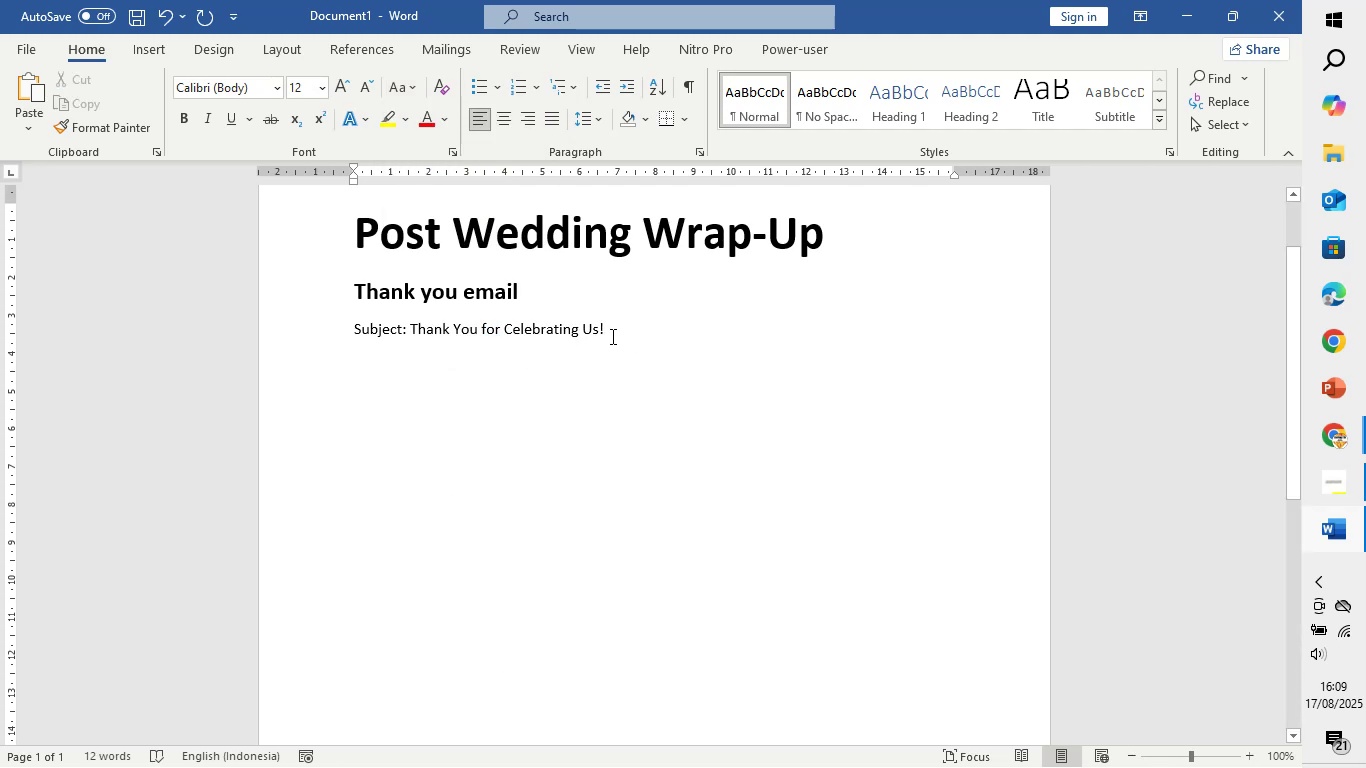 
left_click([611, 336])
 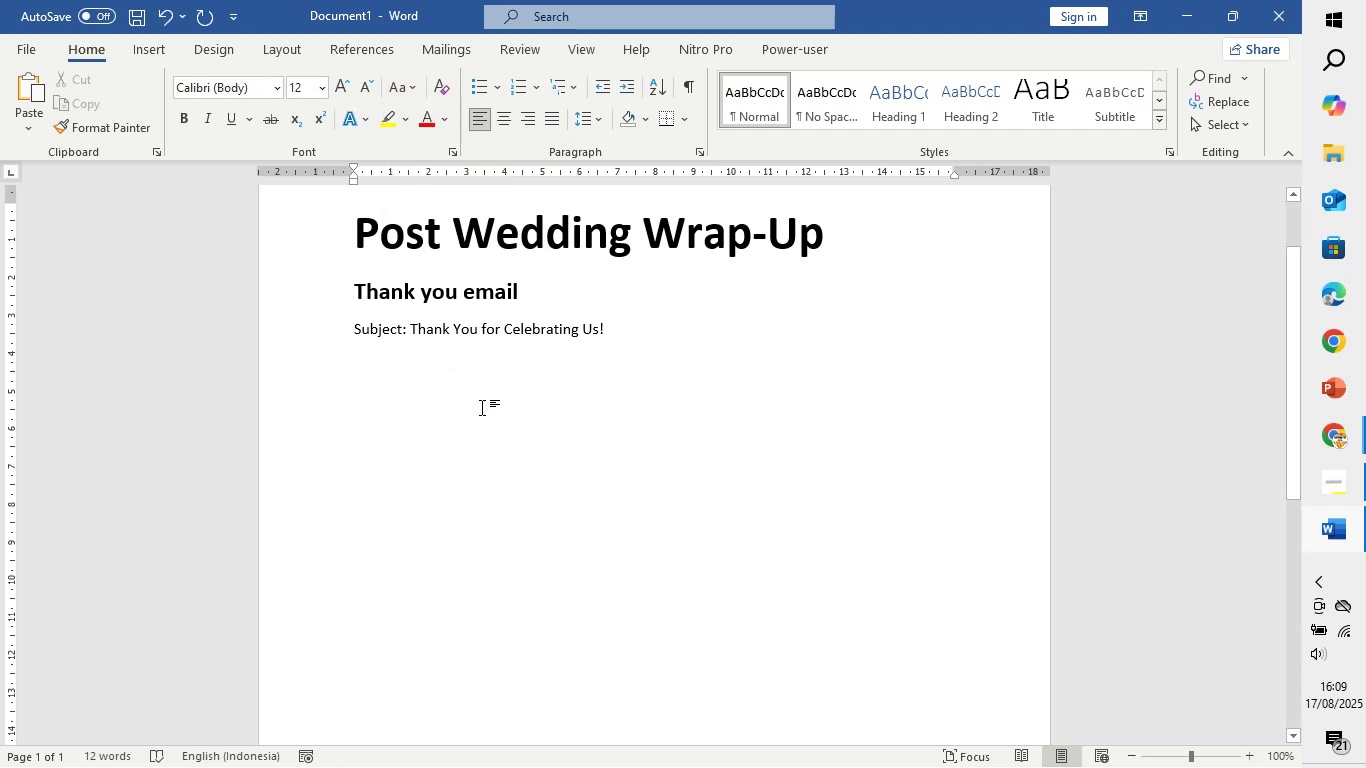 
wait(5.7)
 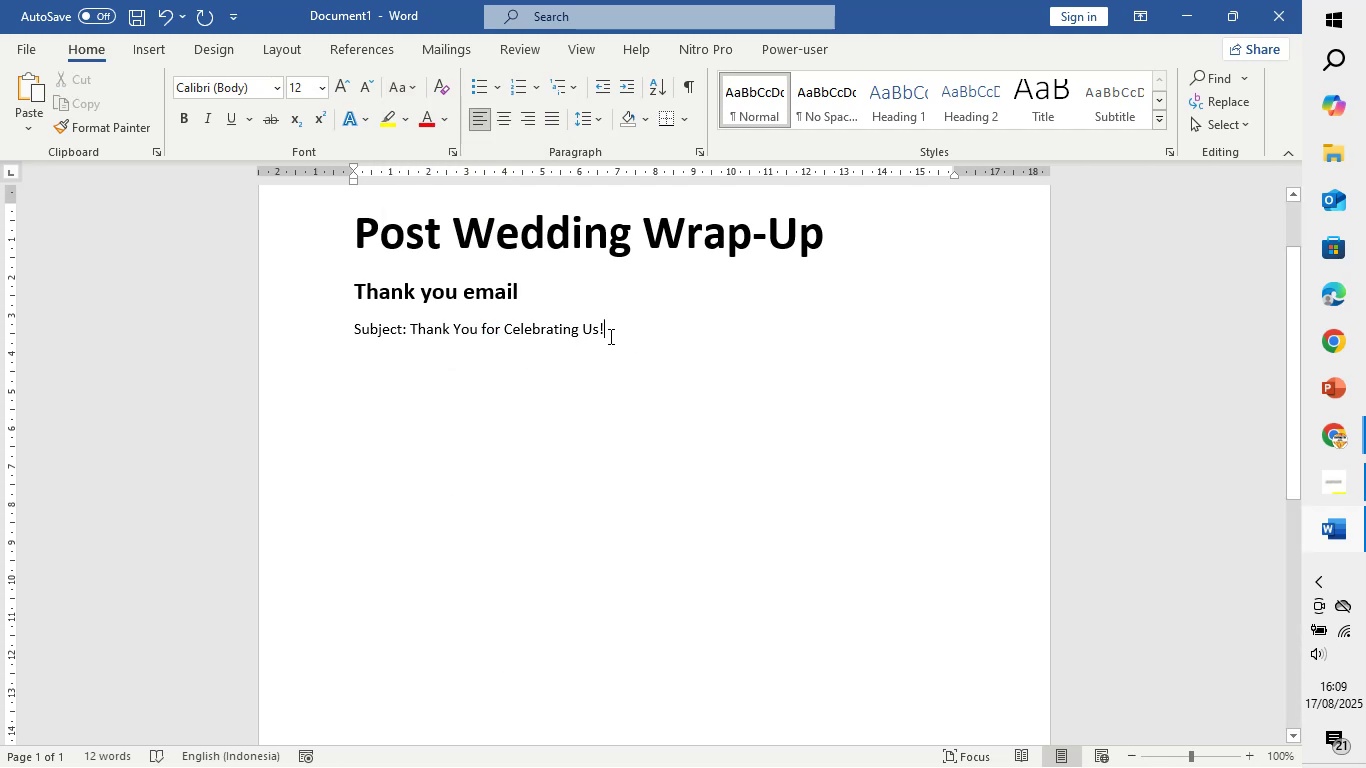 
left_click([498, 408])
 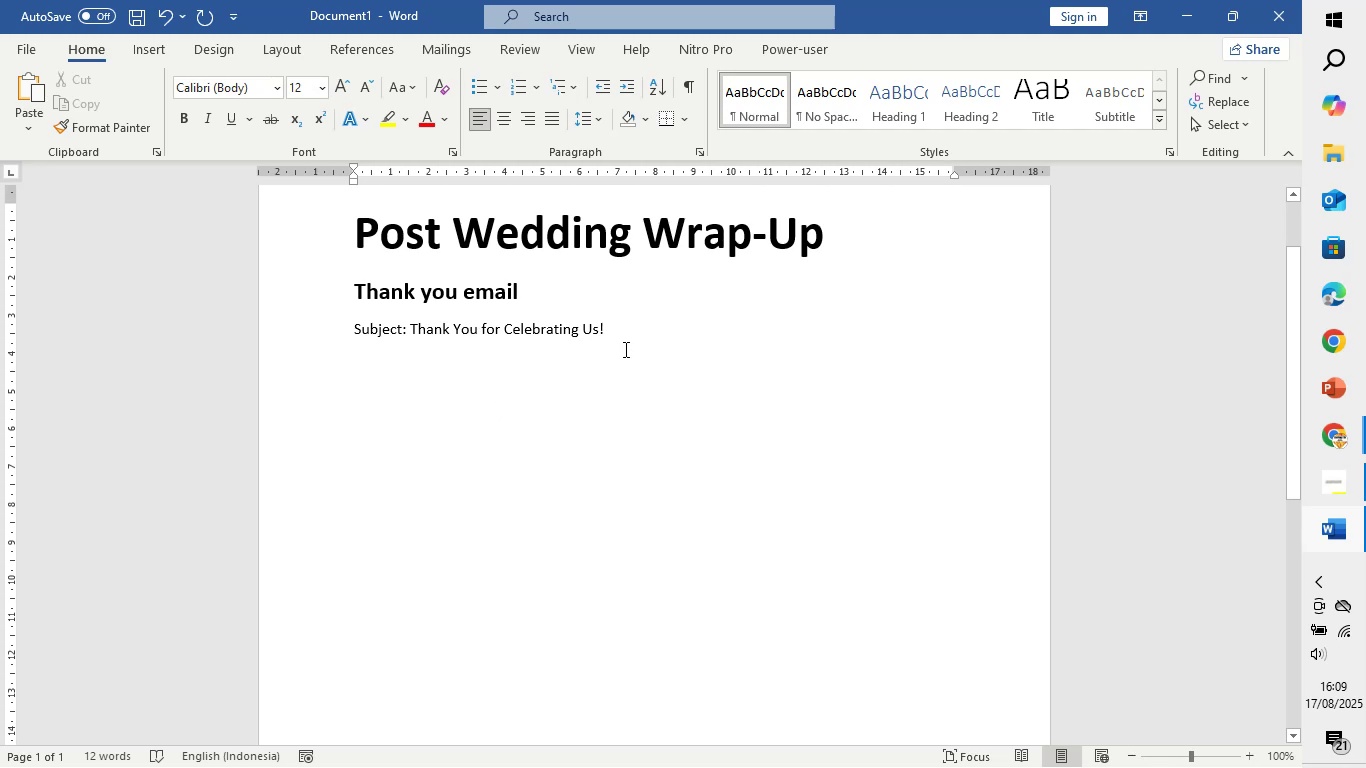 
left_click([625, 348])
 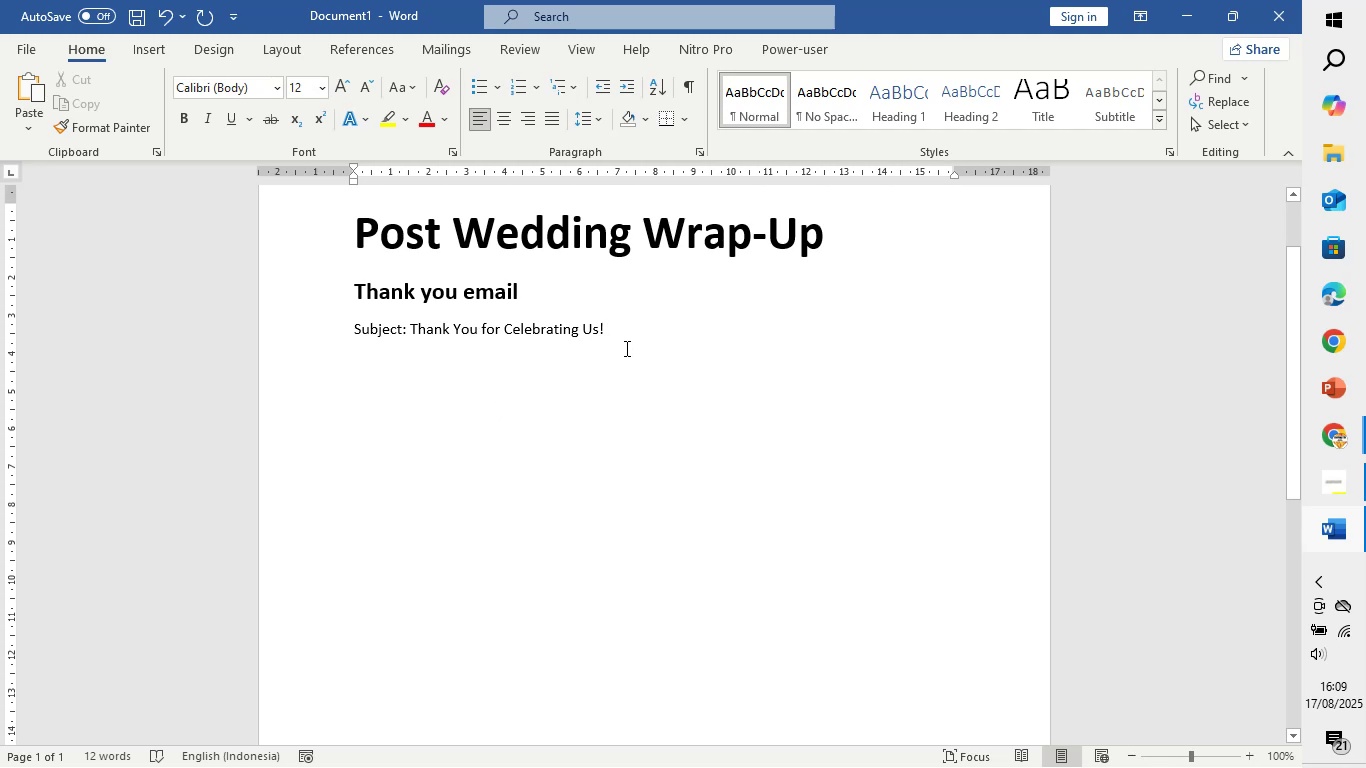 
key(Enter)
 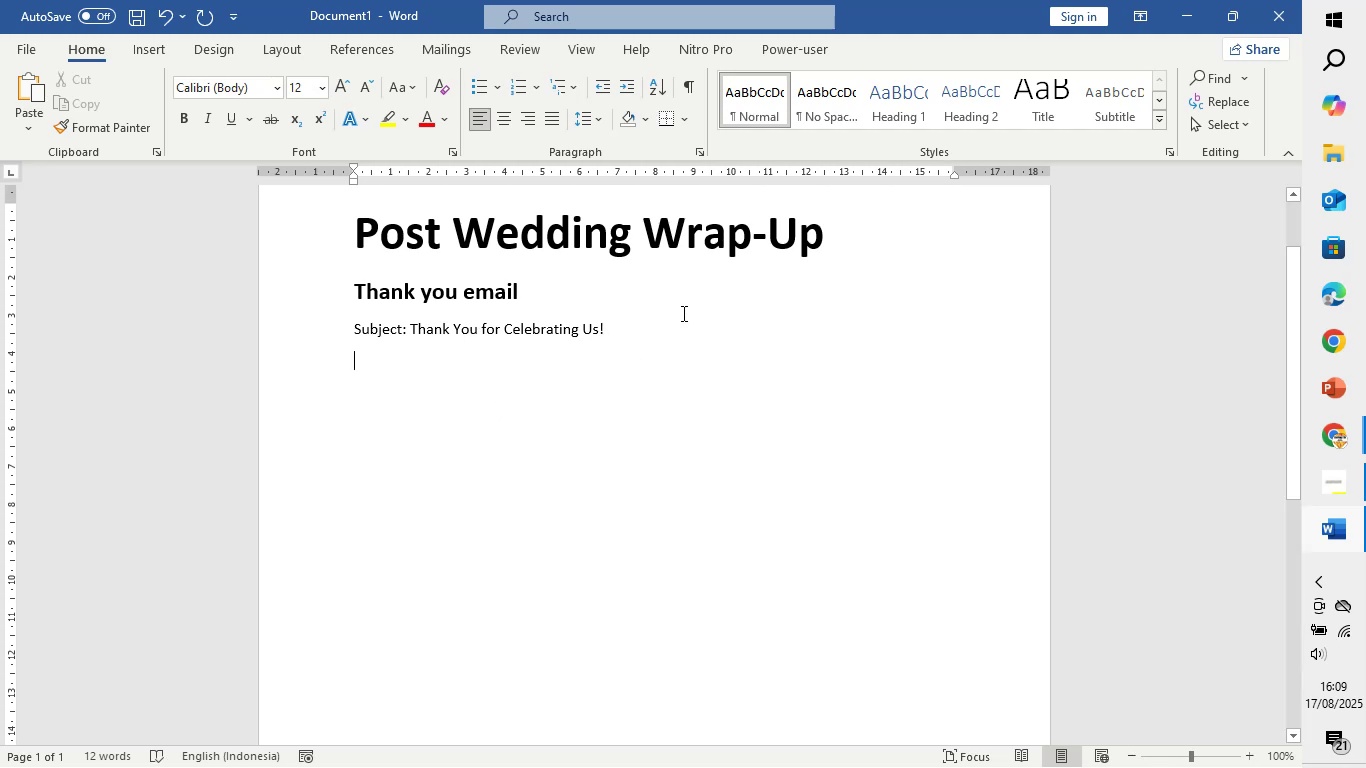 
hold_key(key=ShiftLeft, duration=0.48)
 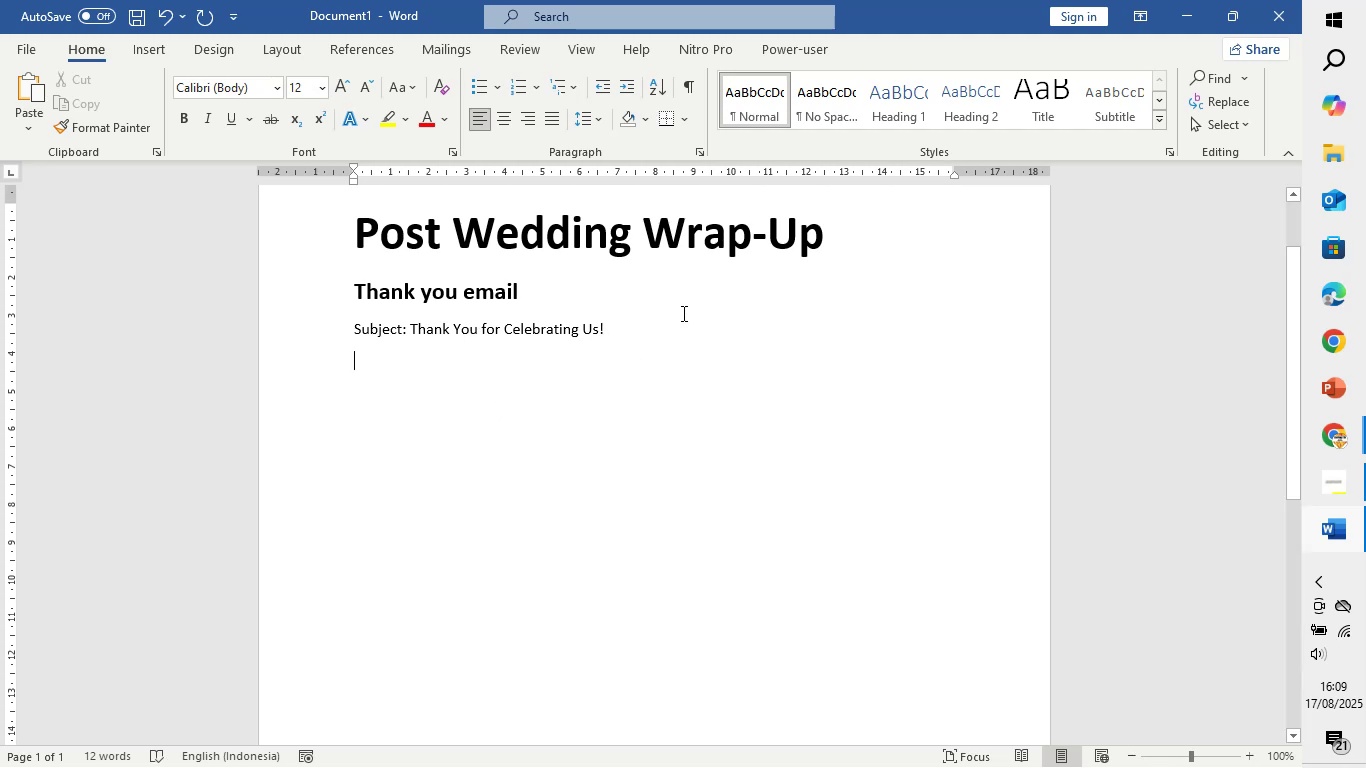 
type(Dear {Guest's)
 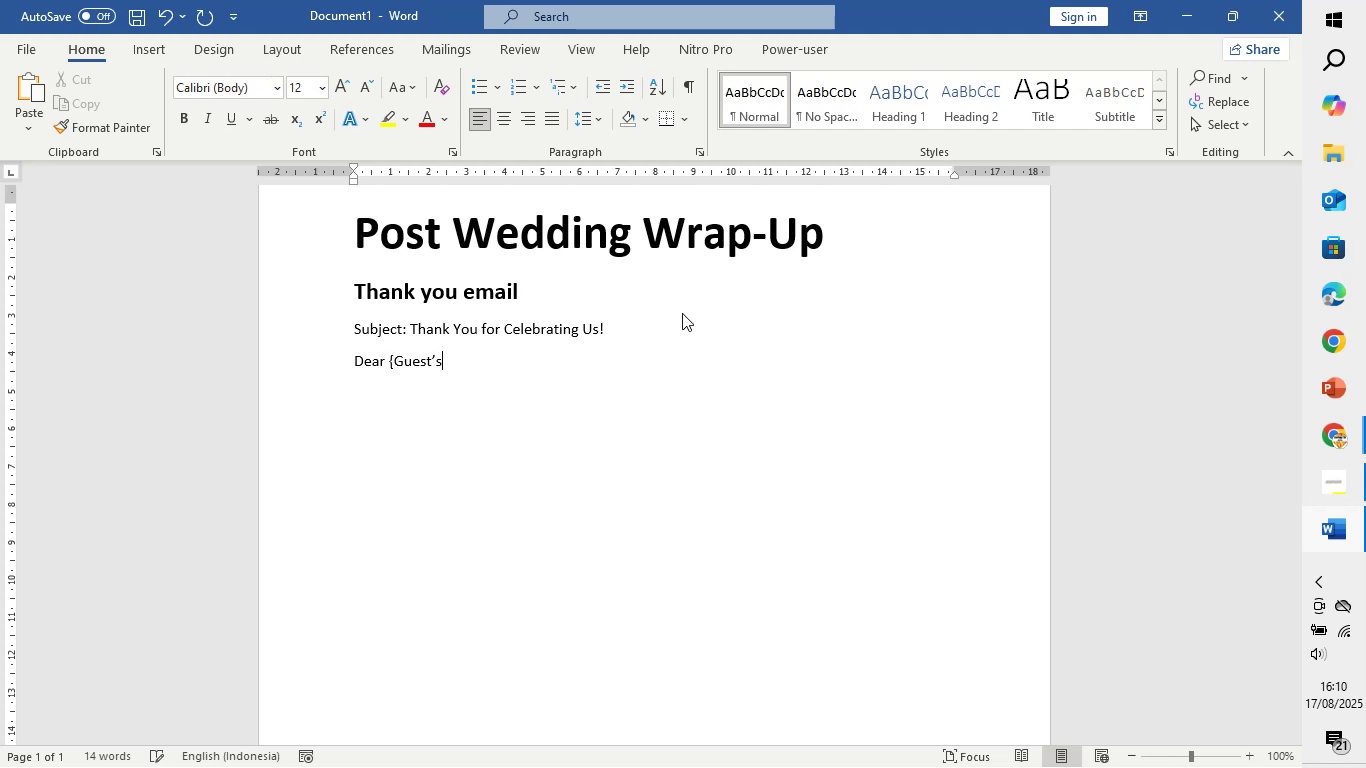 
key(Space)
 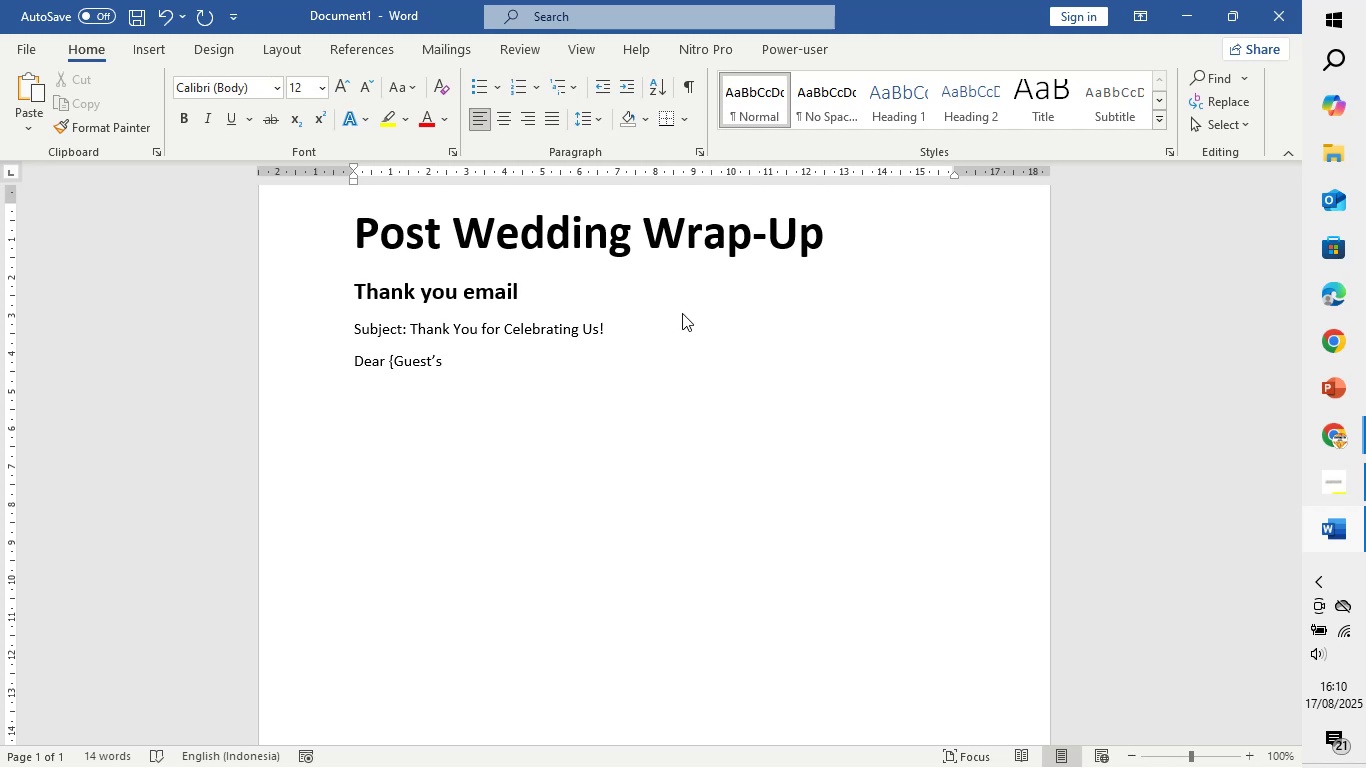 
hold_key(key=Slash, duration=0.43)
 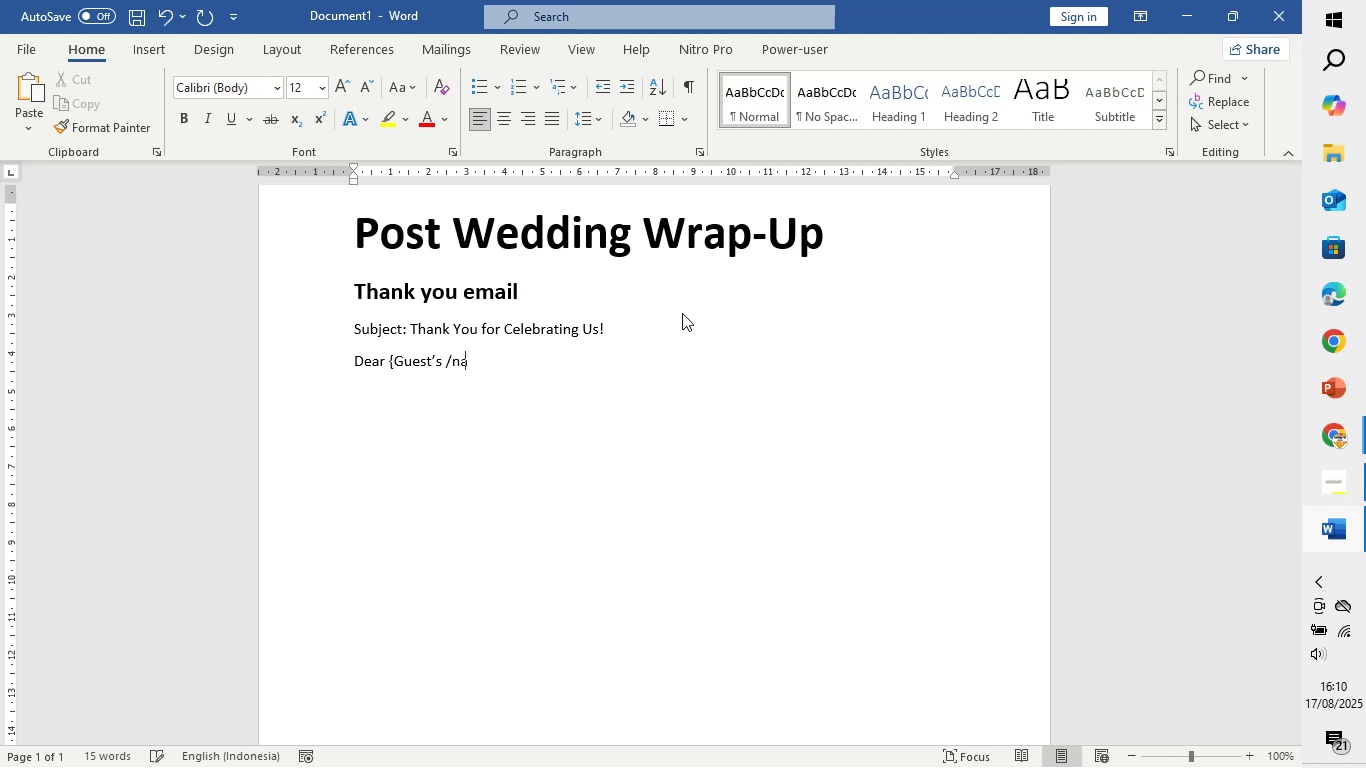 
type(name],)
key(Backspace)
key(Backspace)
key(Backspace)
key(Backspace)
key(Backspace)
key(Backspace)
key(Backspace)
 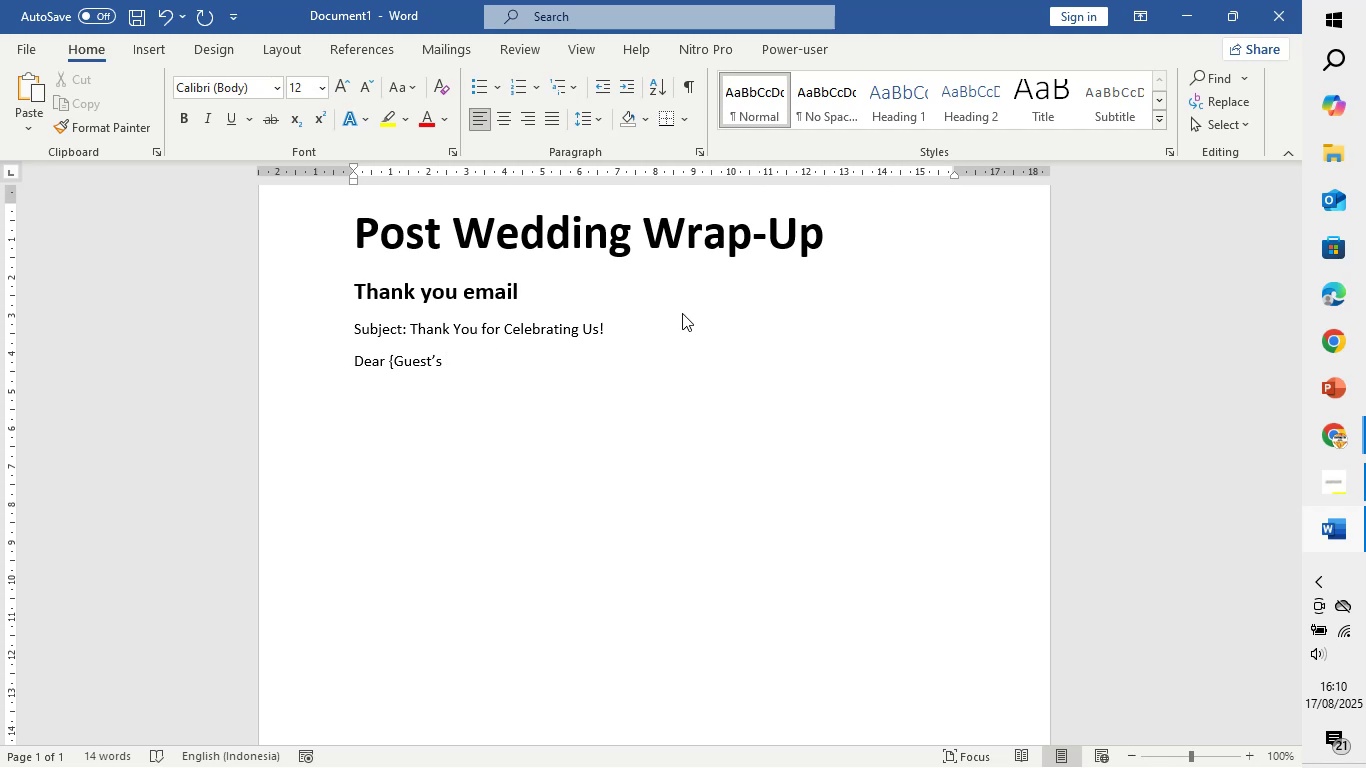 
hold_key(key=ShiftRight, duration=1.51)
 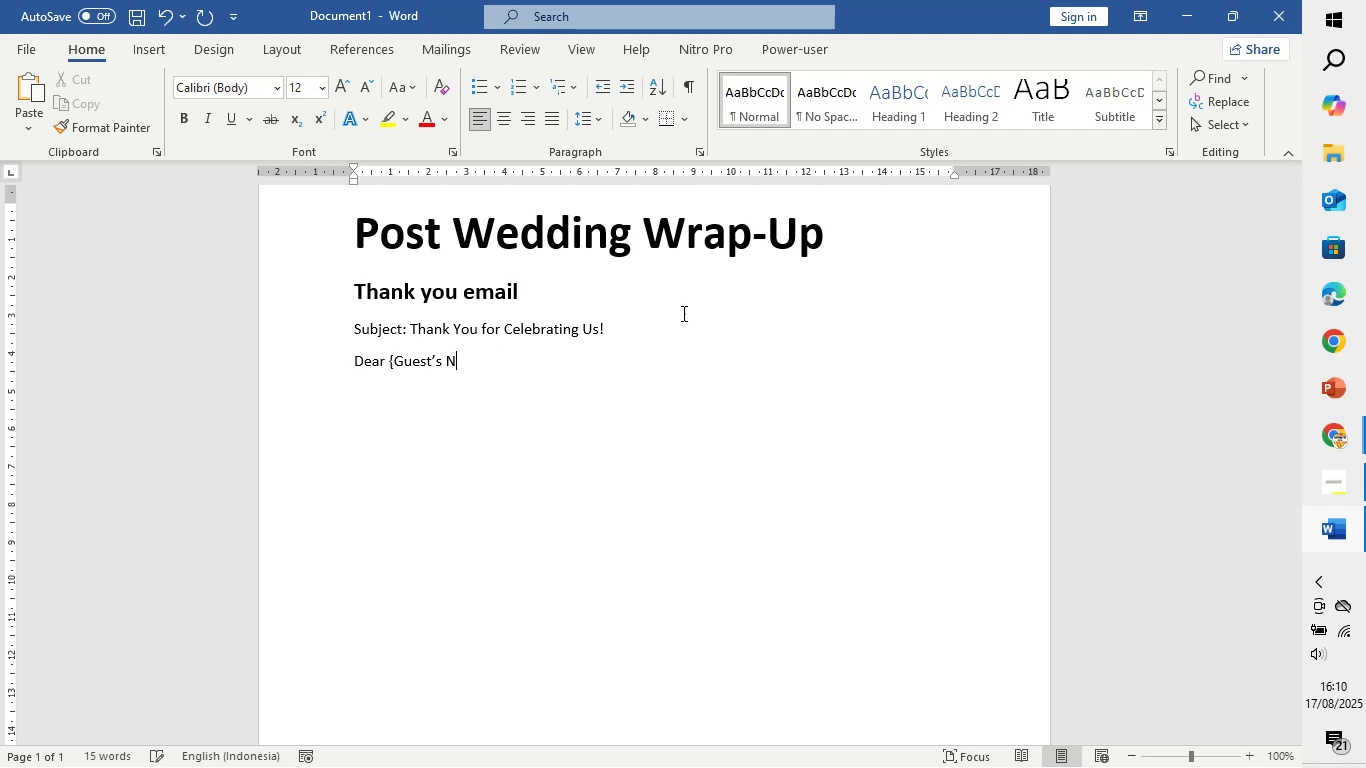 
type(Name])
 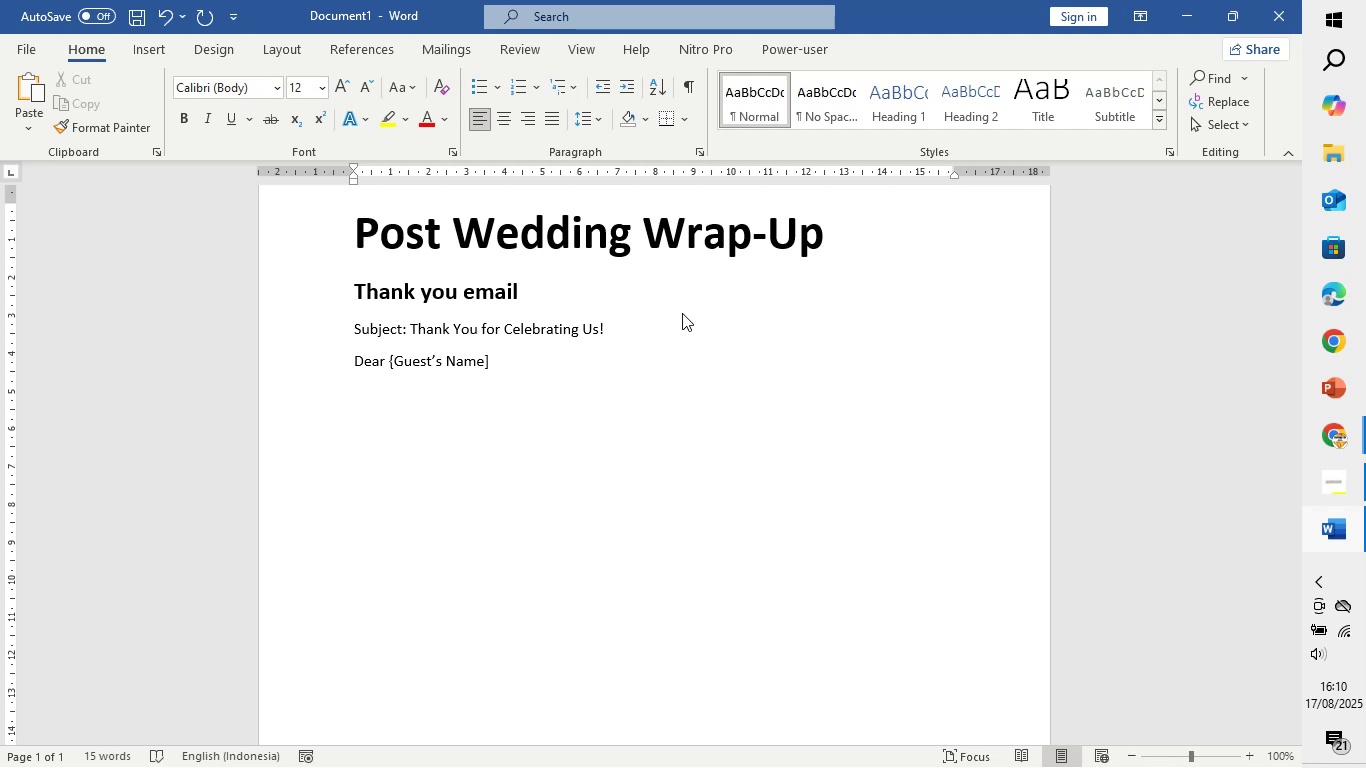 
hold_key(key=ArrowLeft, duration=0.68)
 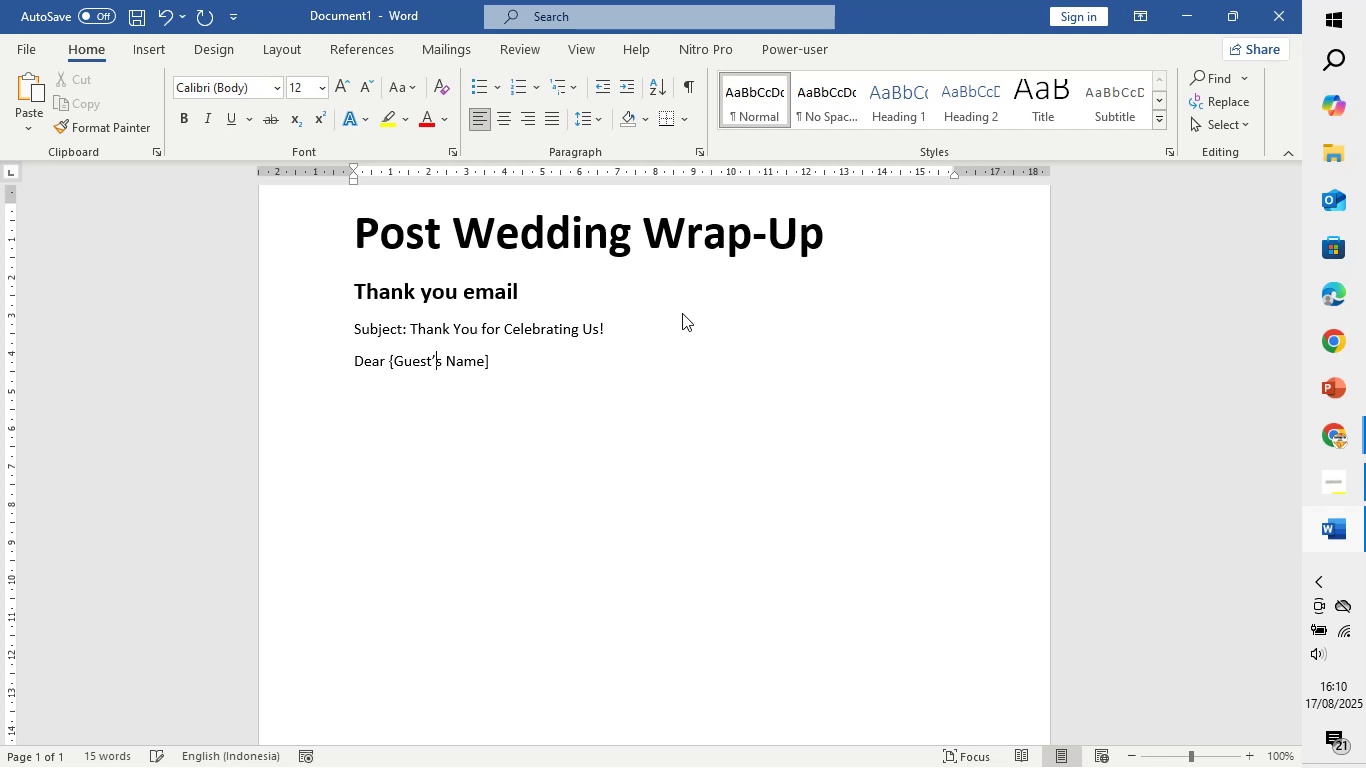 
key(ArrowLeft)
 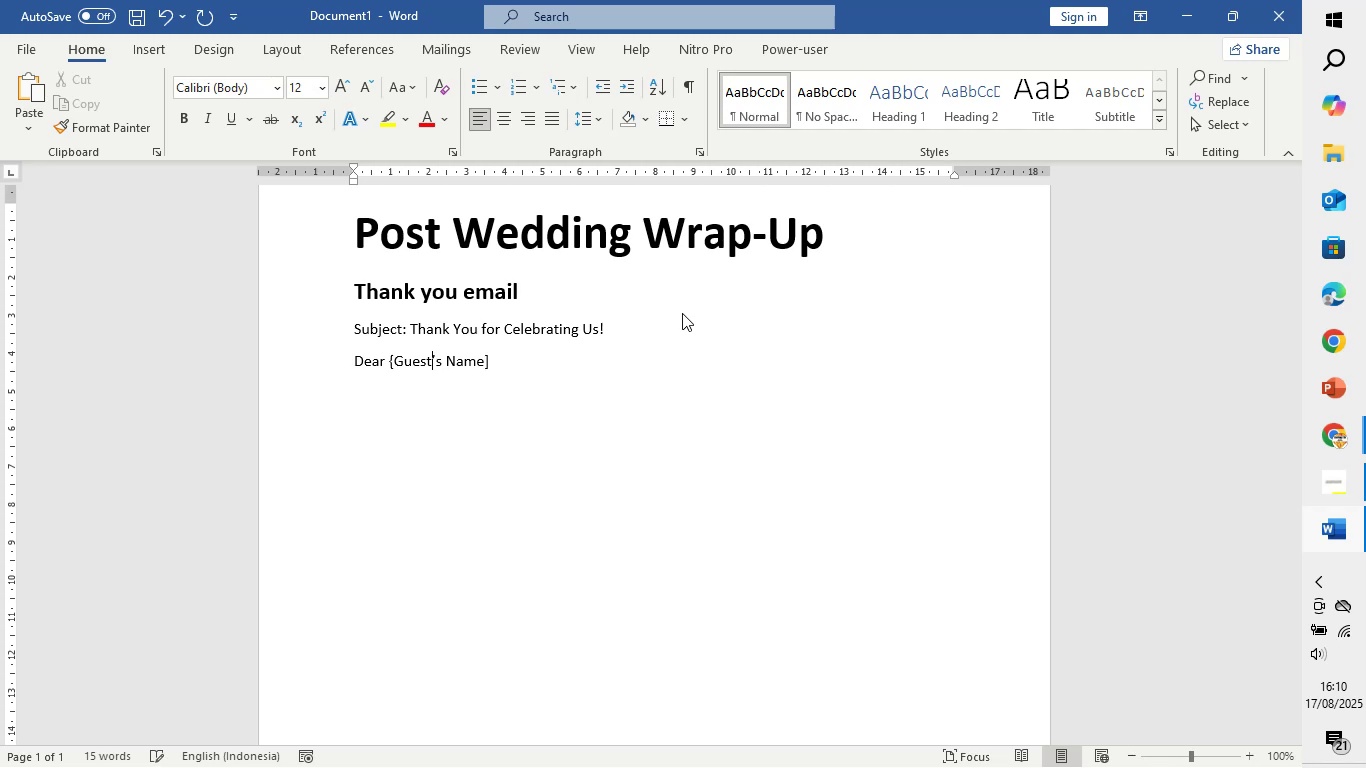 
key(ArrowLeft)
 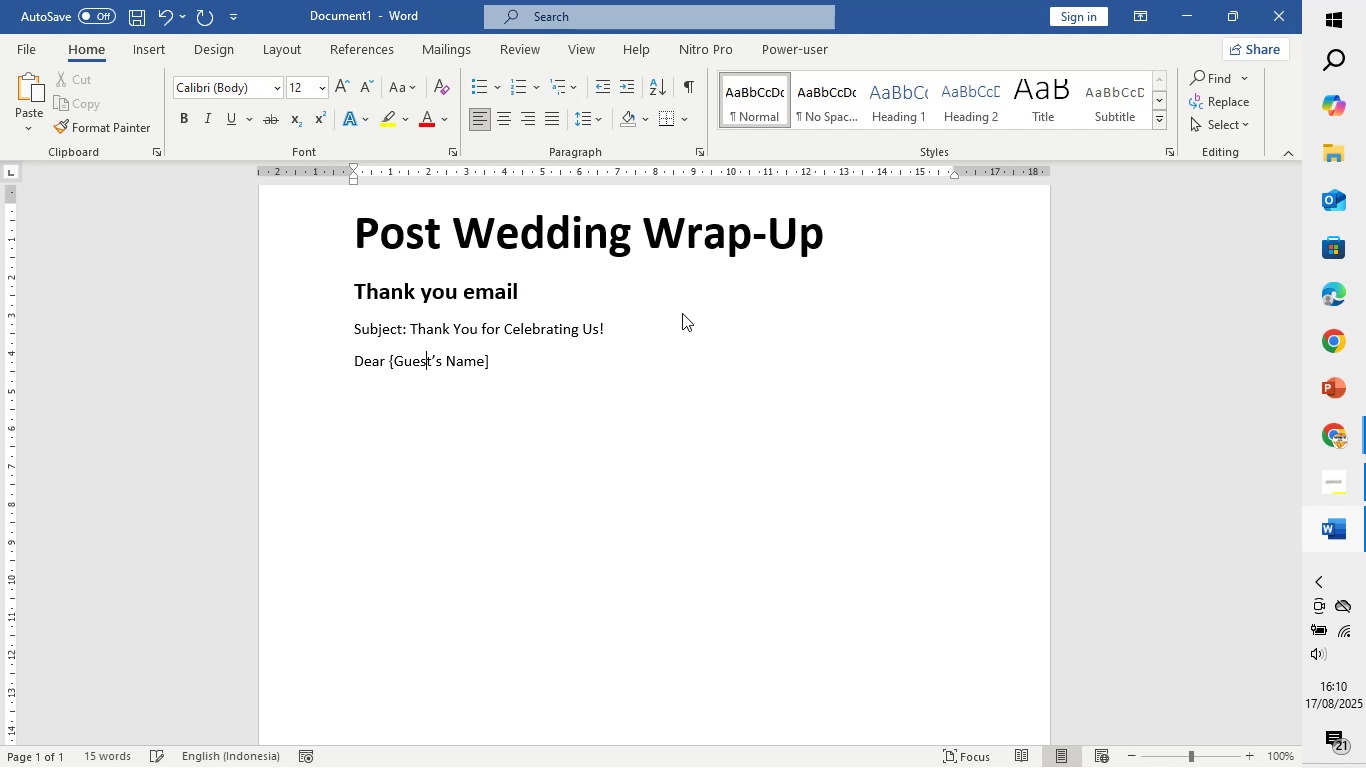 
key(ArrowLeft)
 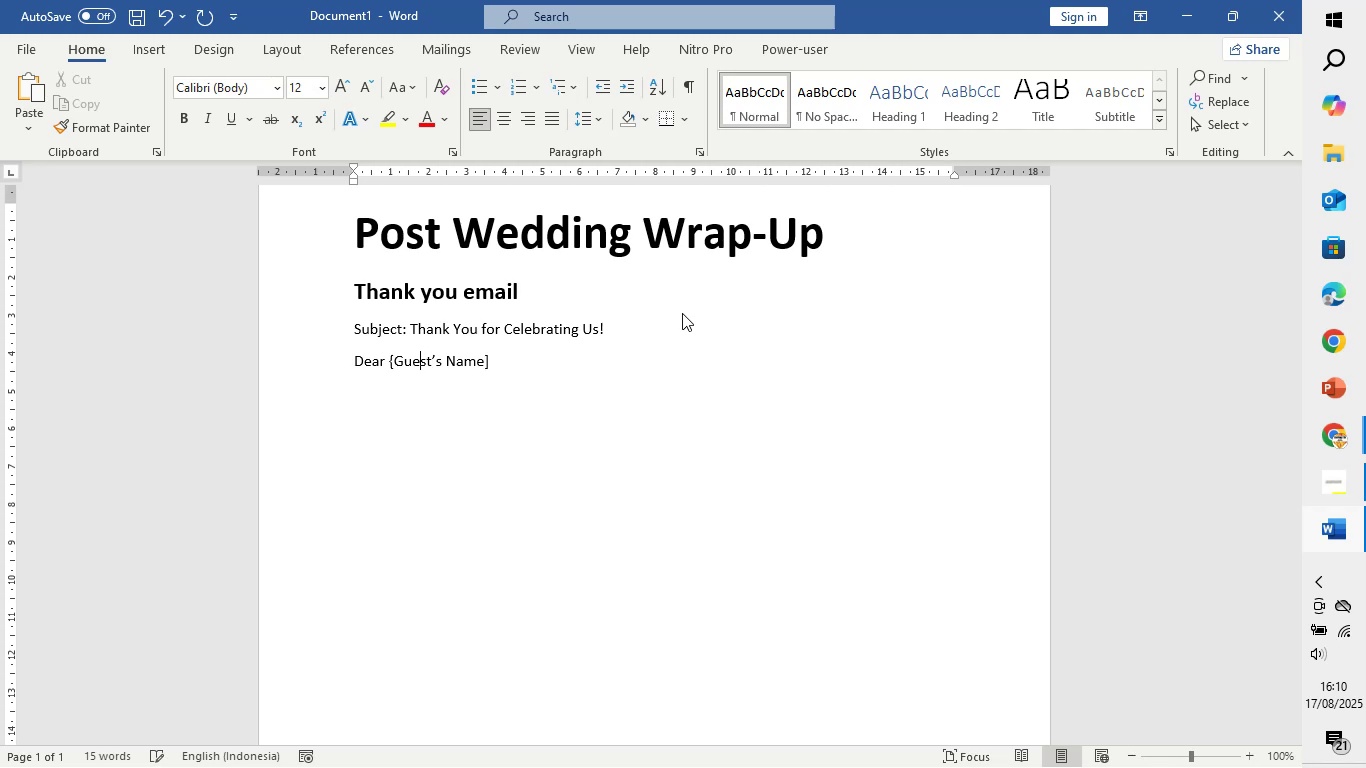 
key(ArrowLeft)
 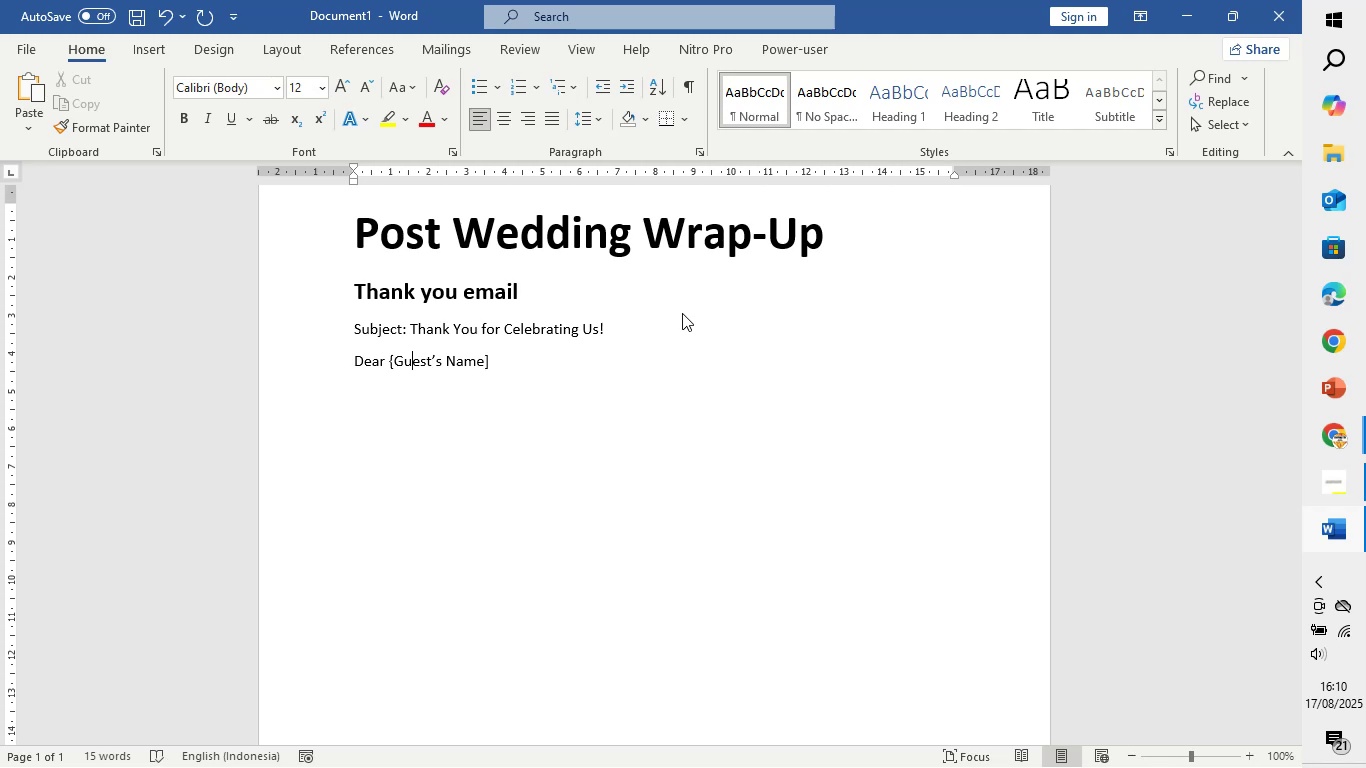 
key(ArrowLeft)
 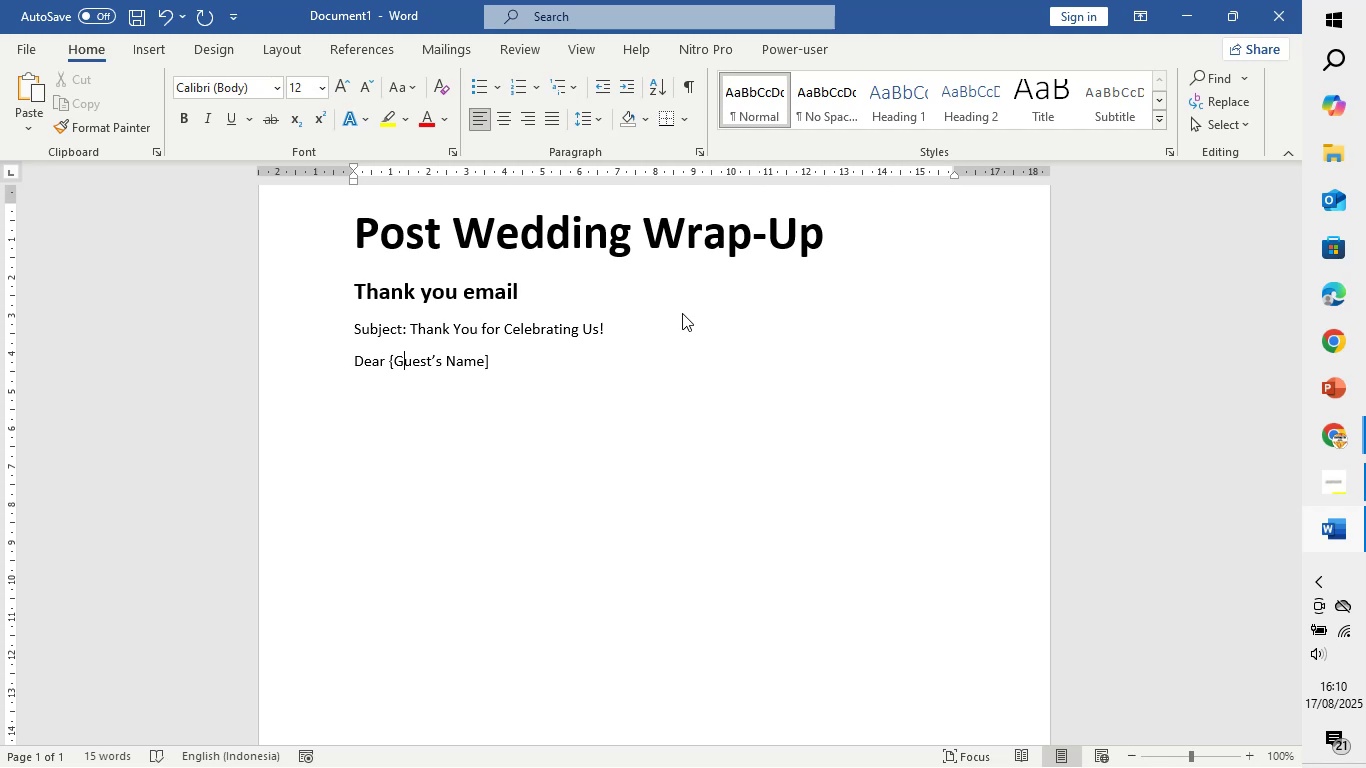 
key(ArrowLeft)
 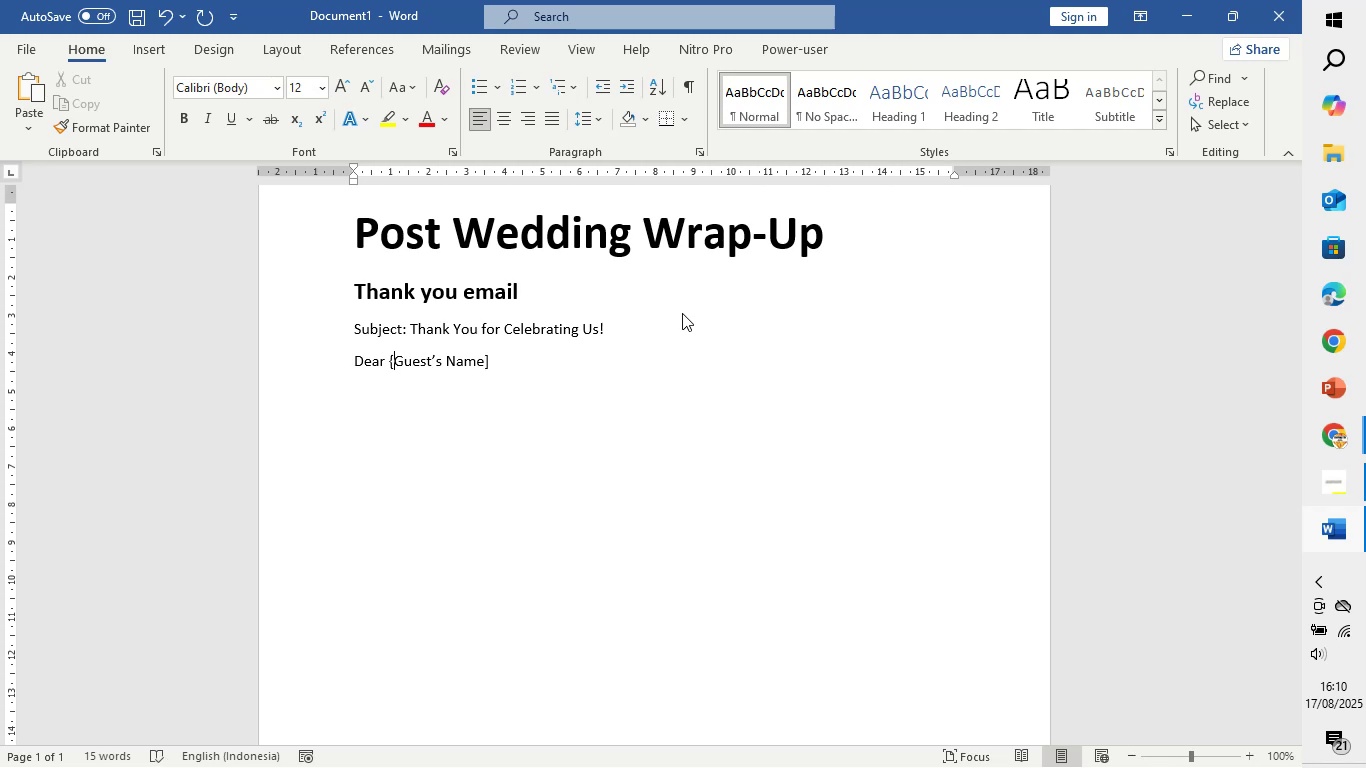 
key(ArrowLeft)
 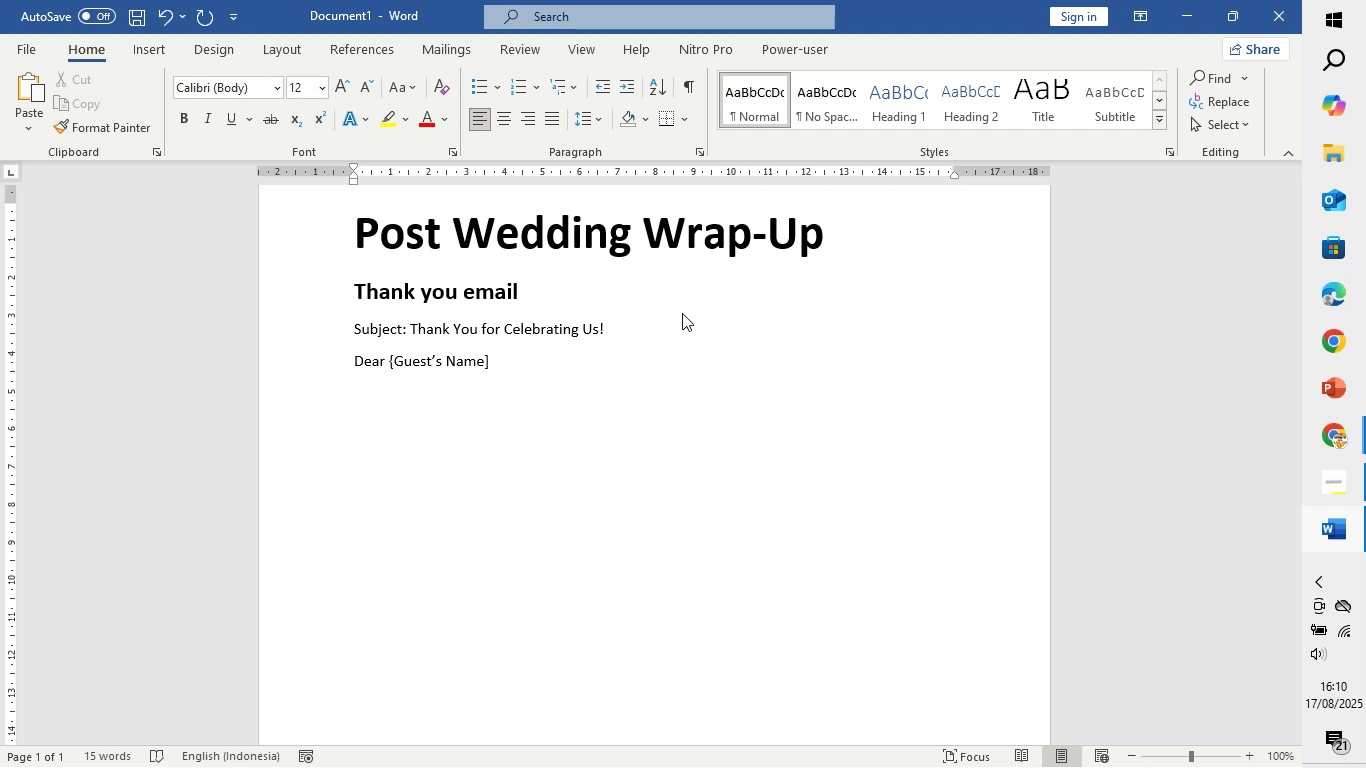 
key(ArrowRight)
 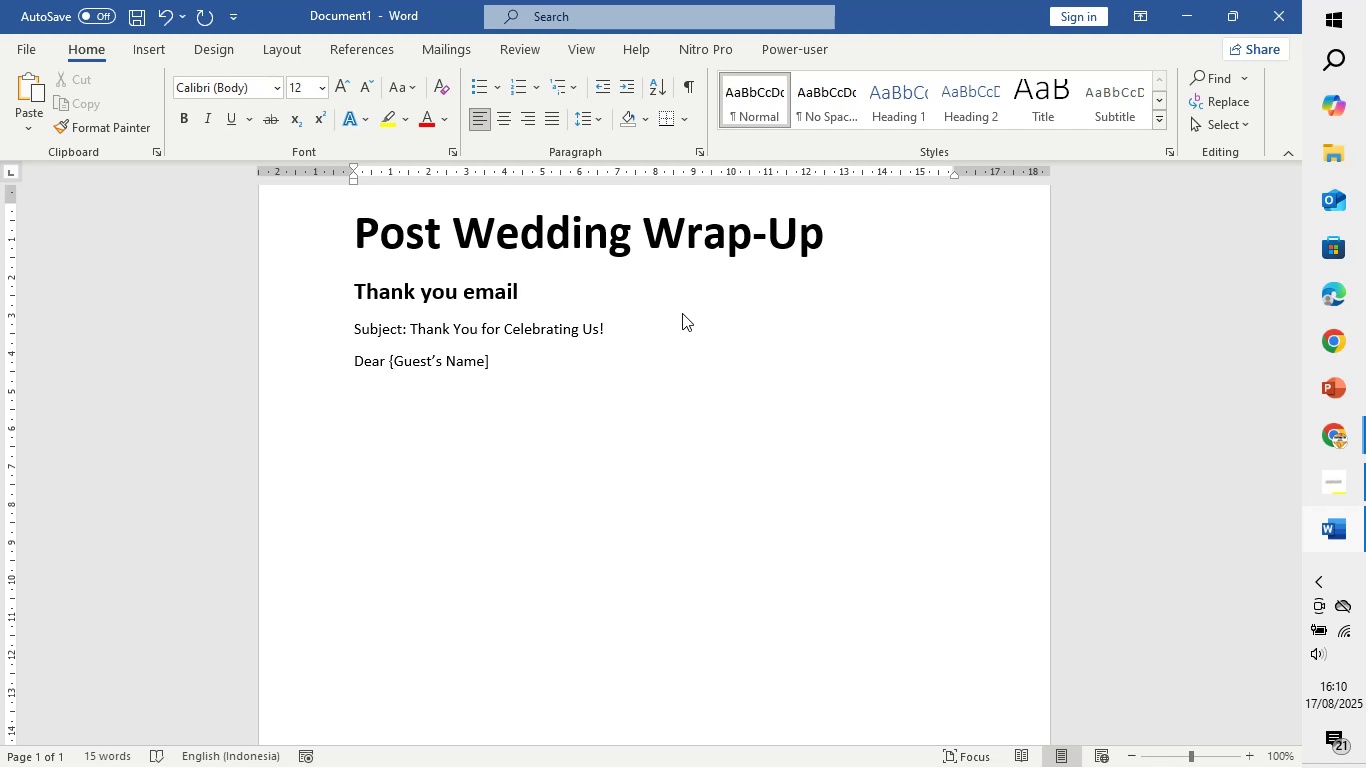 
key(Backspace)
 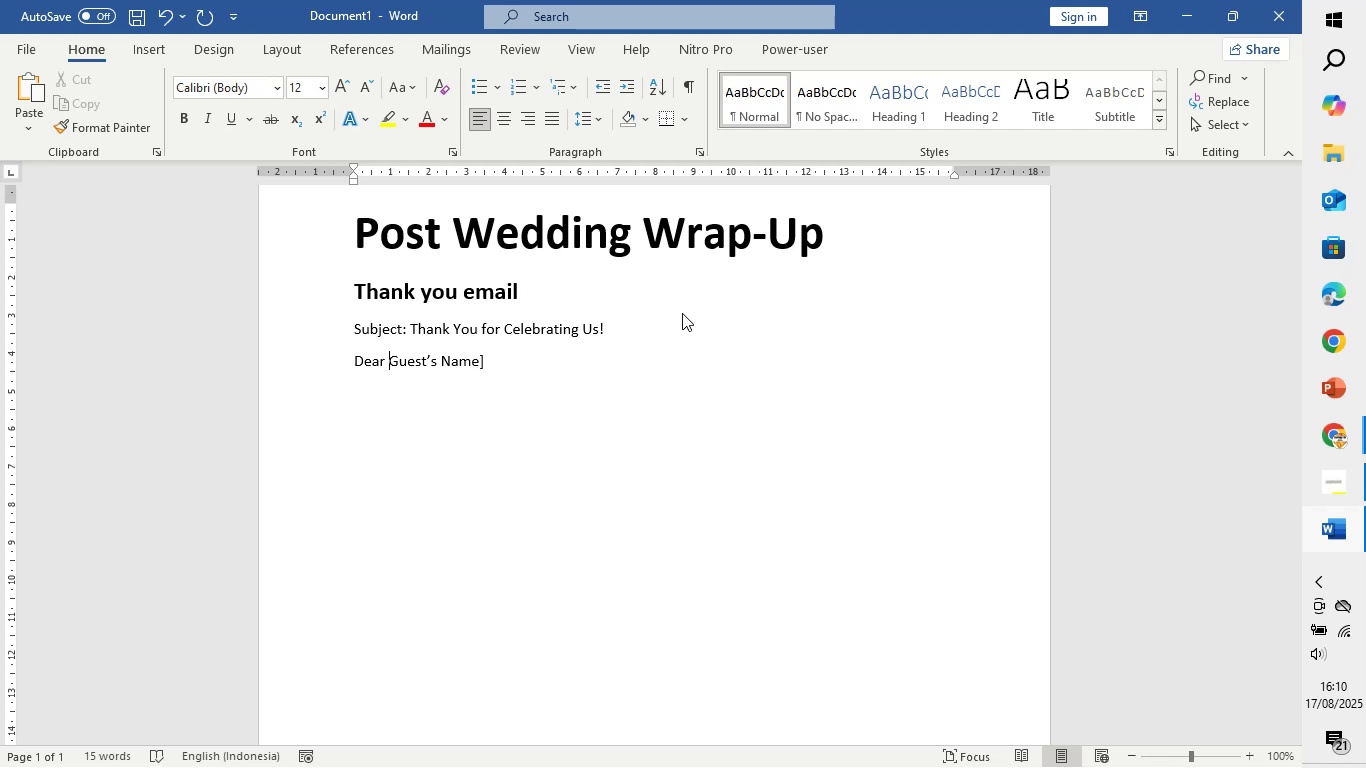 
key(BracketLeft)
 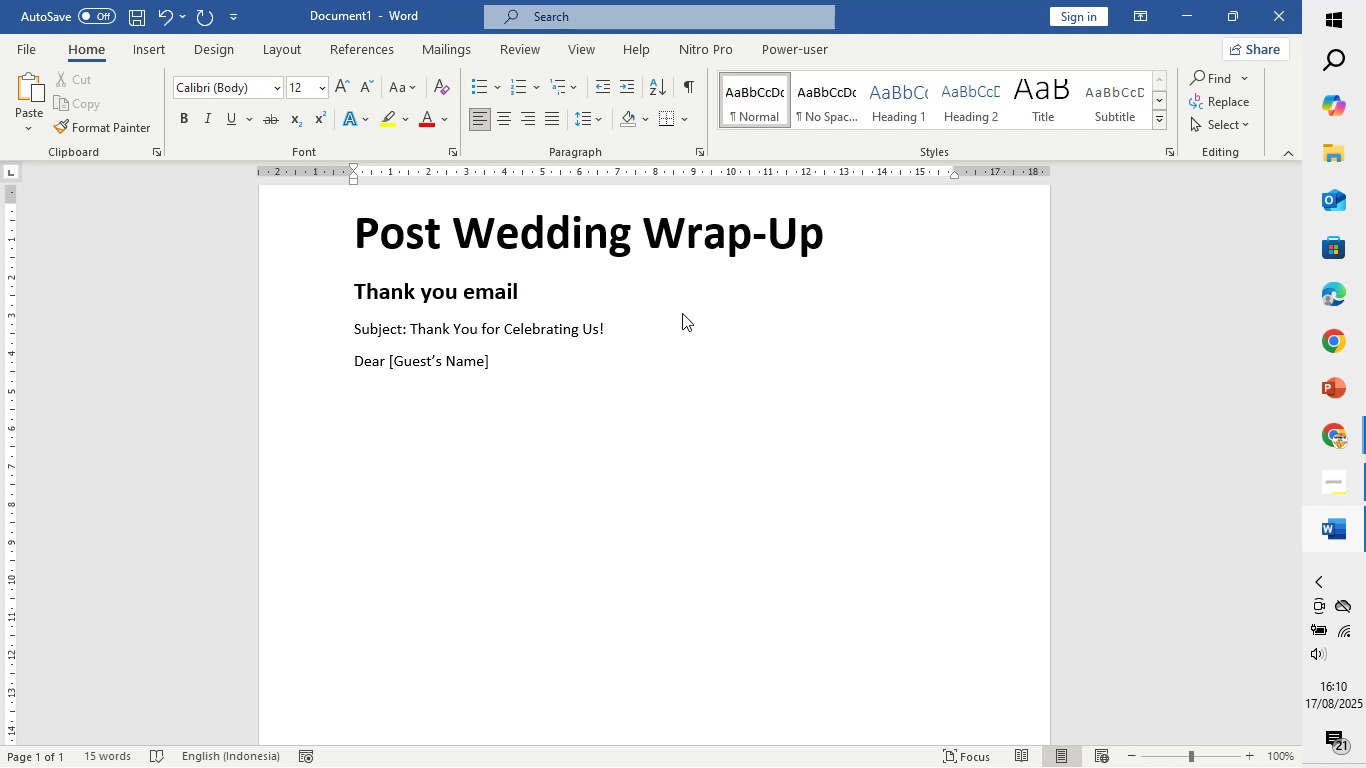 
hold_key(key=ArrowRight, duration=0.94)
 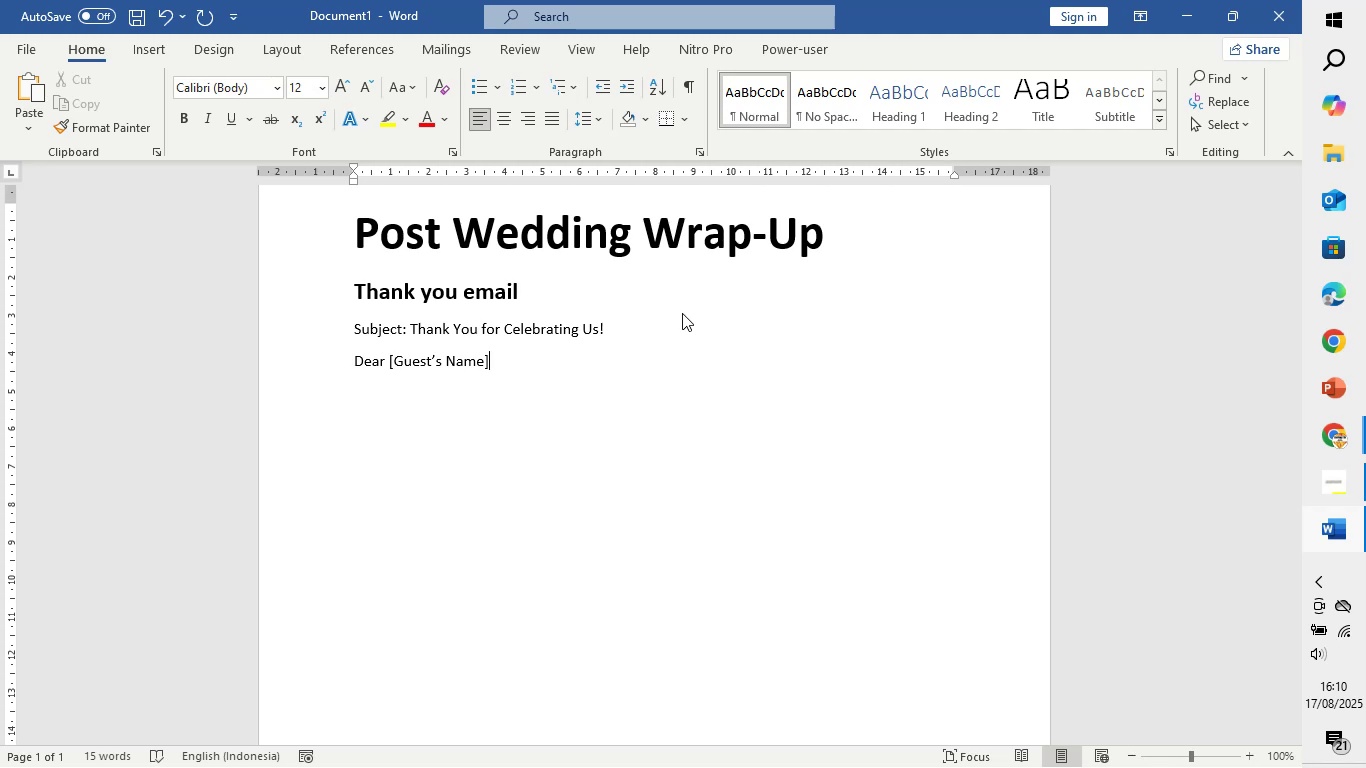 
key(Comma)
 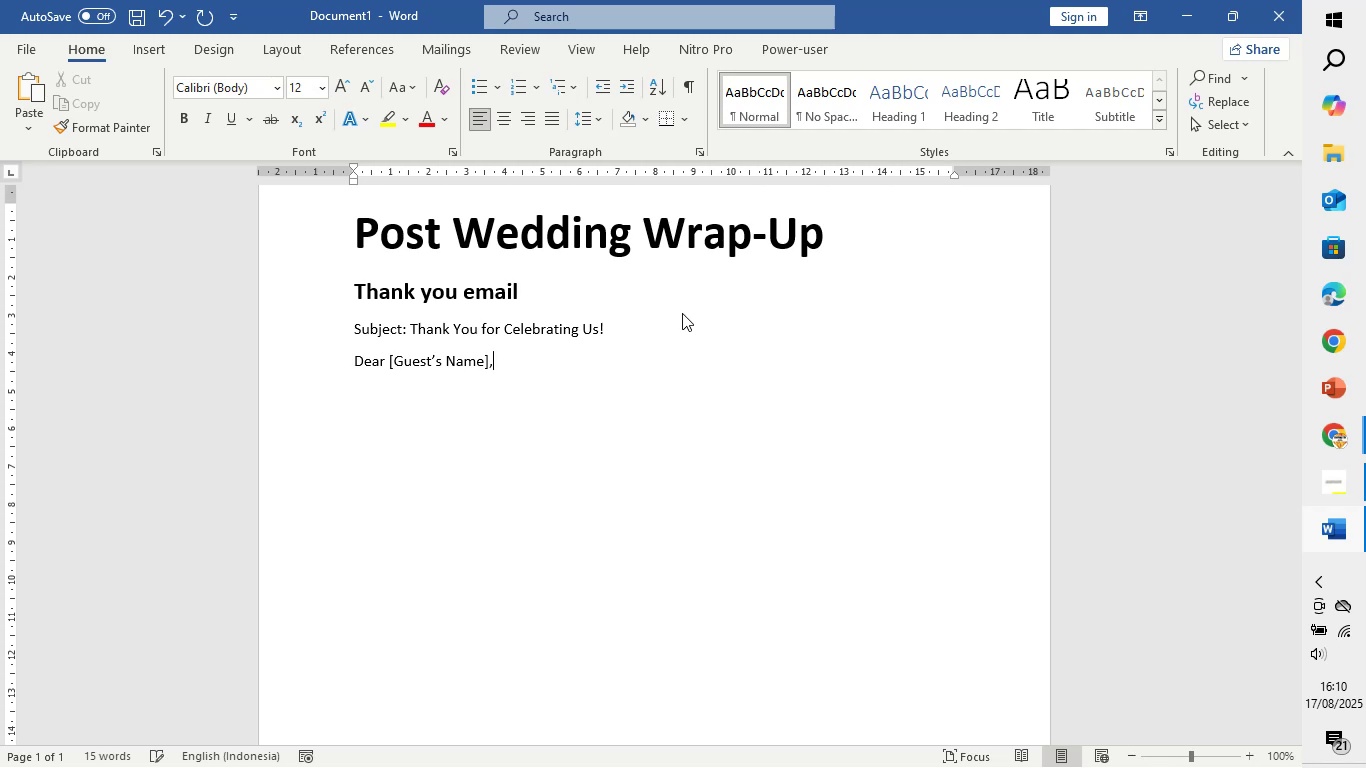 
key(Enter)
 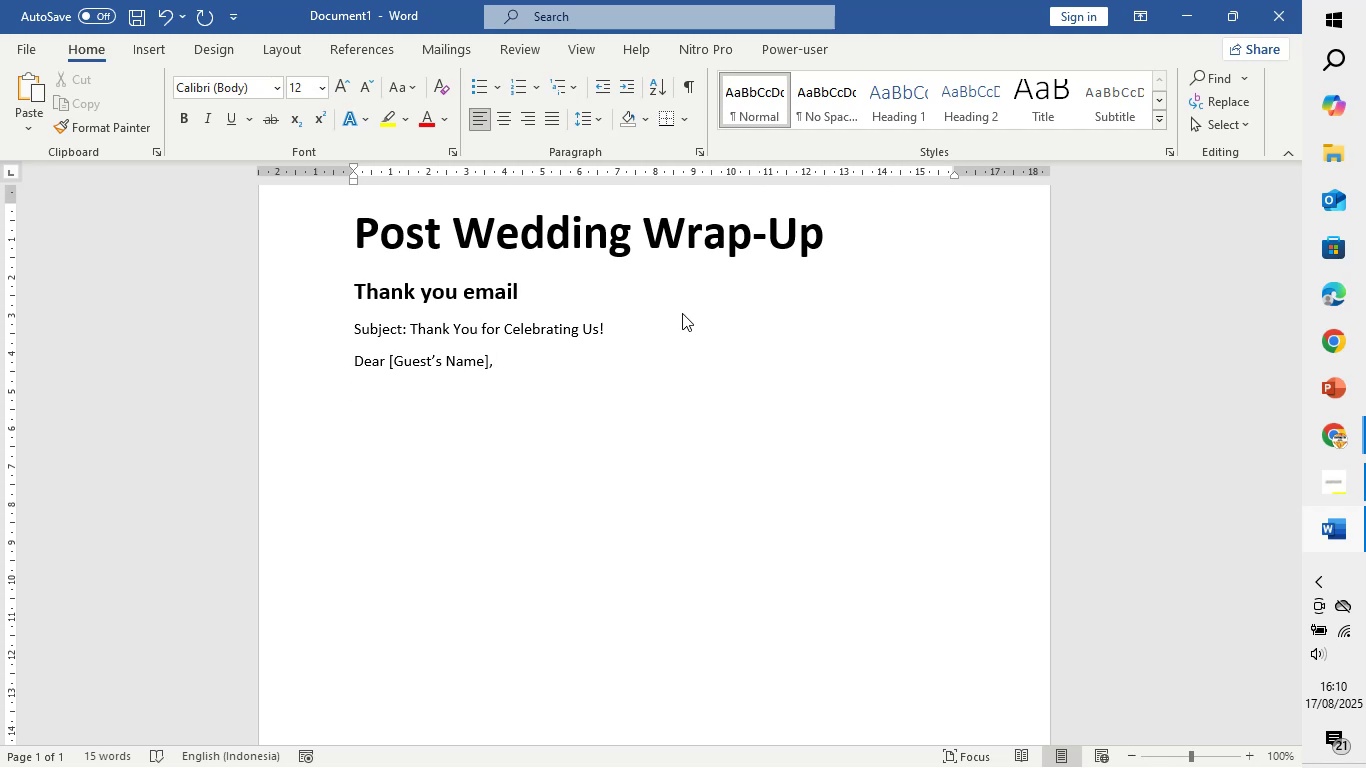 
wait(5.51)
 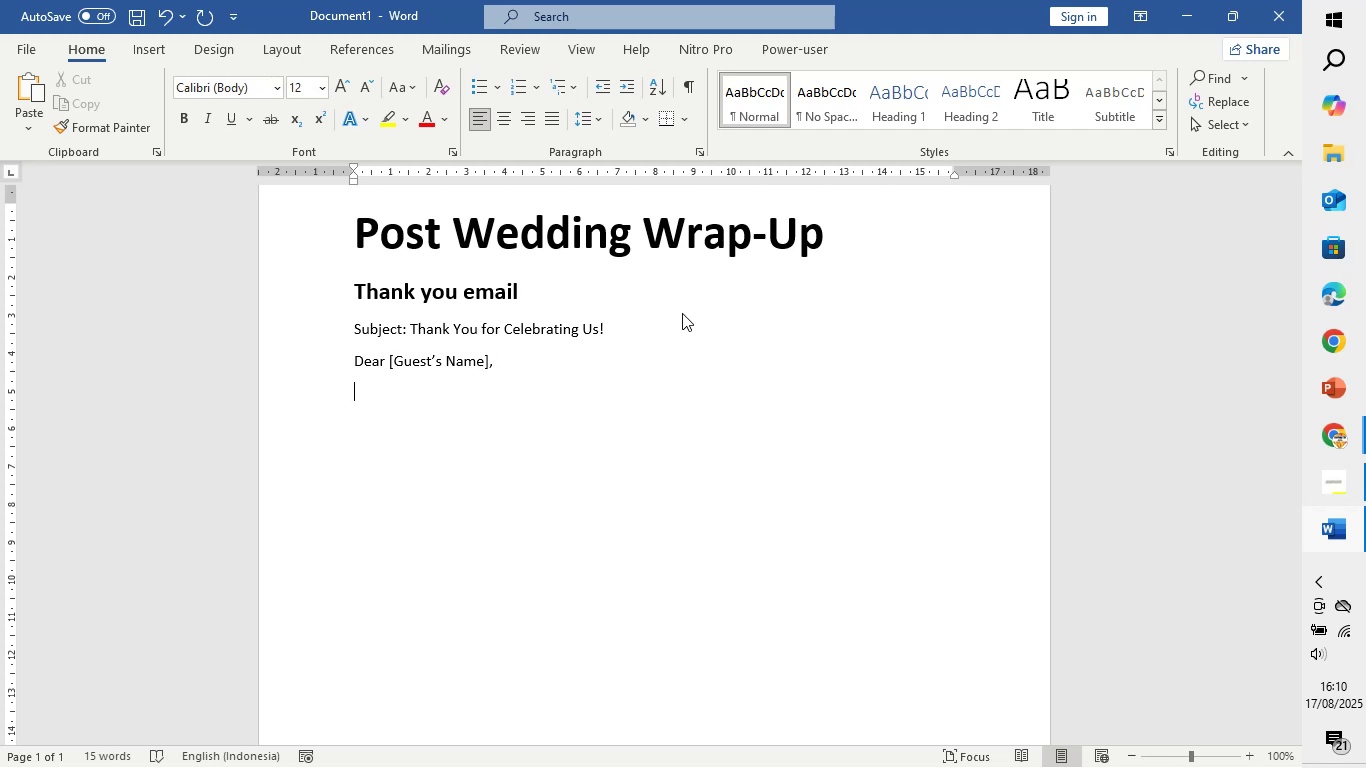 
type(FR)
key(Backspace)
type(rom bottom of our hearts, thank you for joining us on our wedding )
 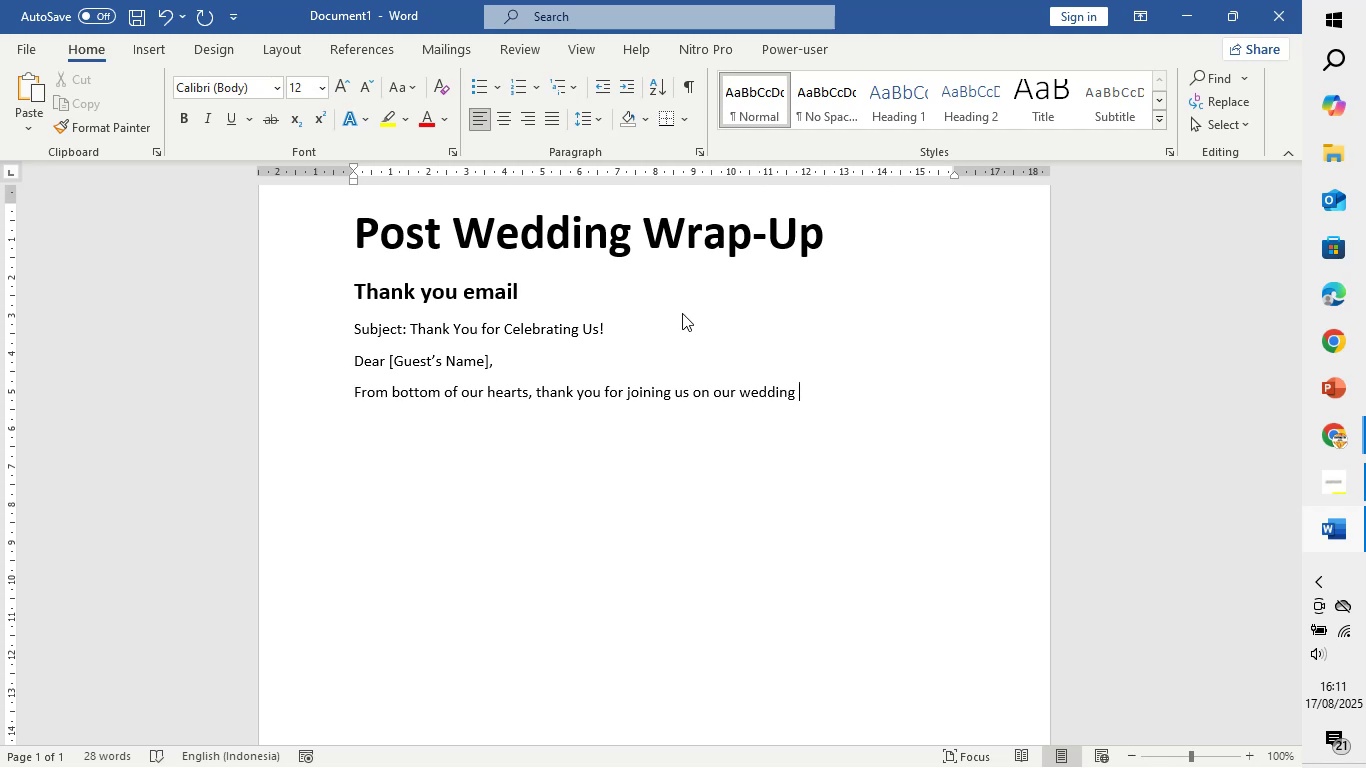 
type(day)
 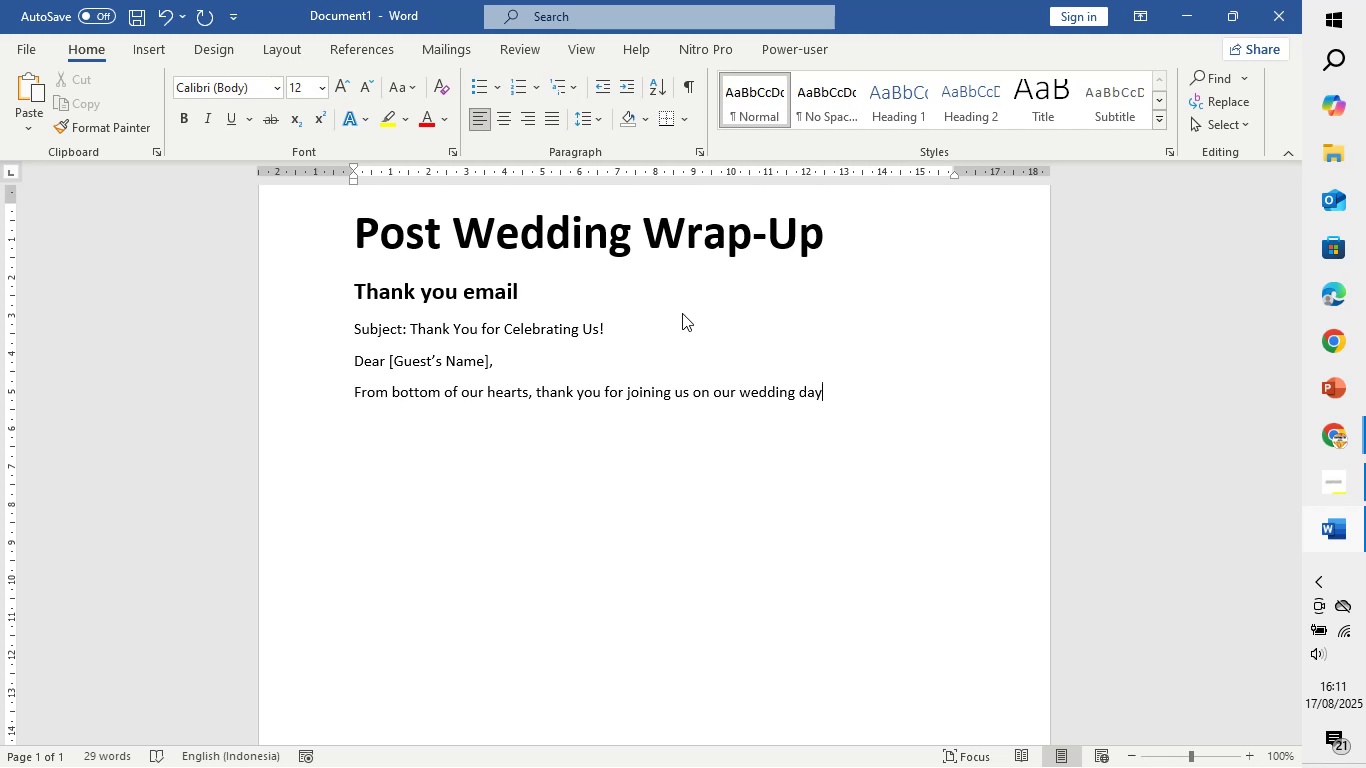 
key(Period)
 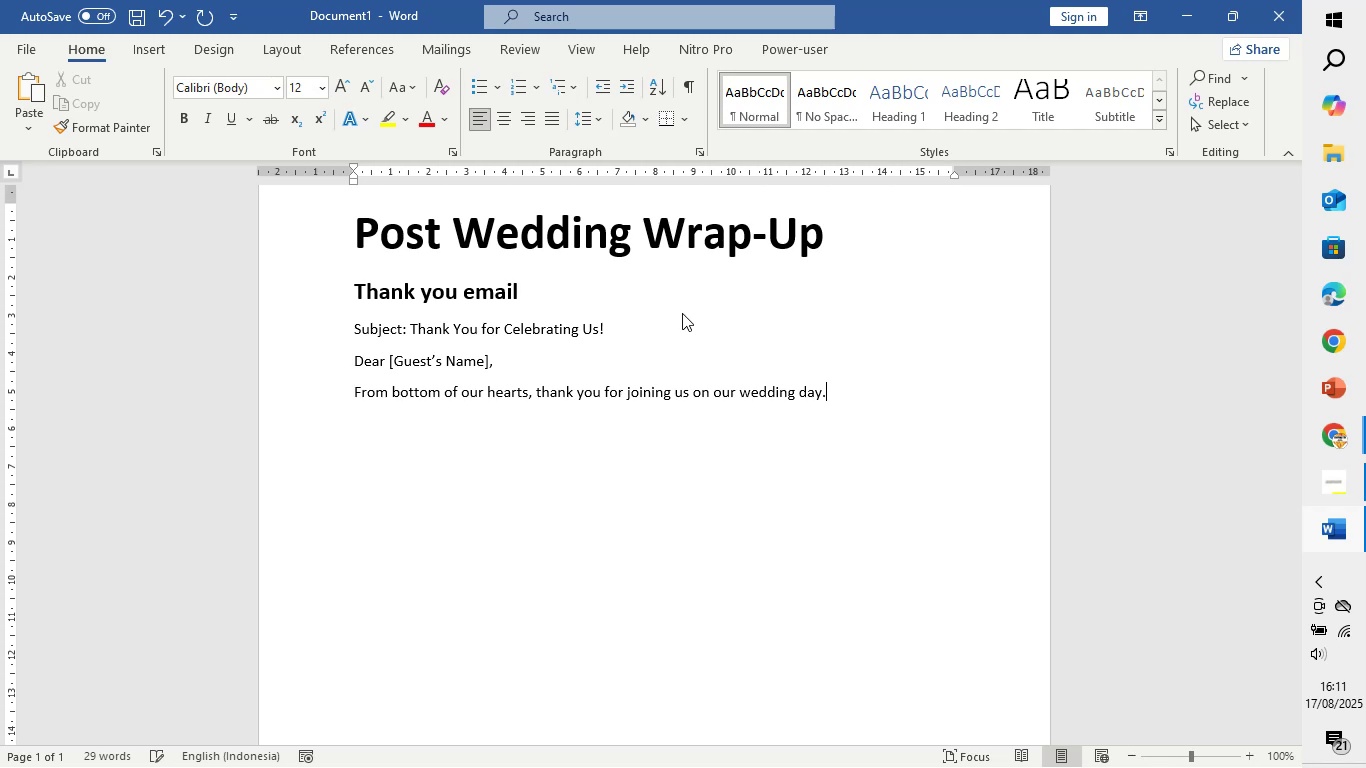 
key(Space)
 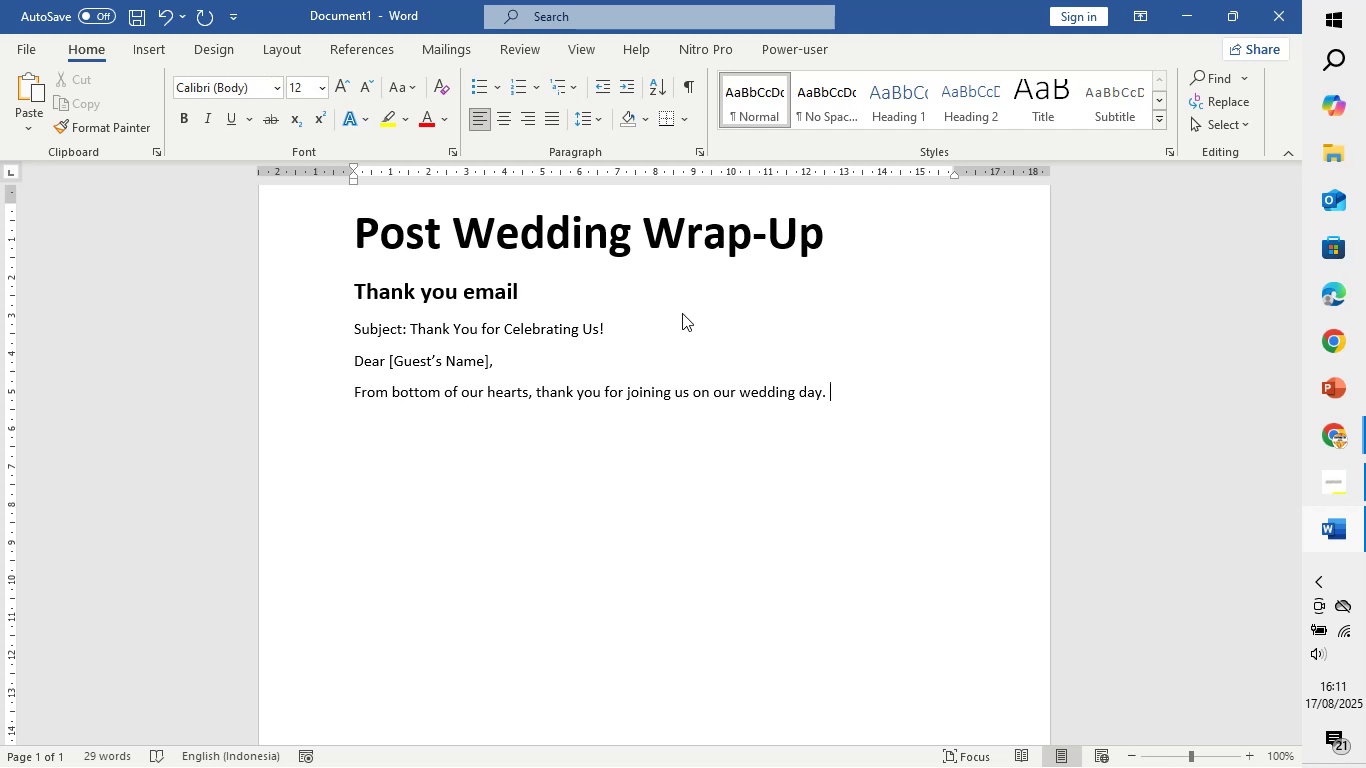 
type(Your presence made ouy)
key(Backspace)
 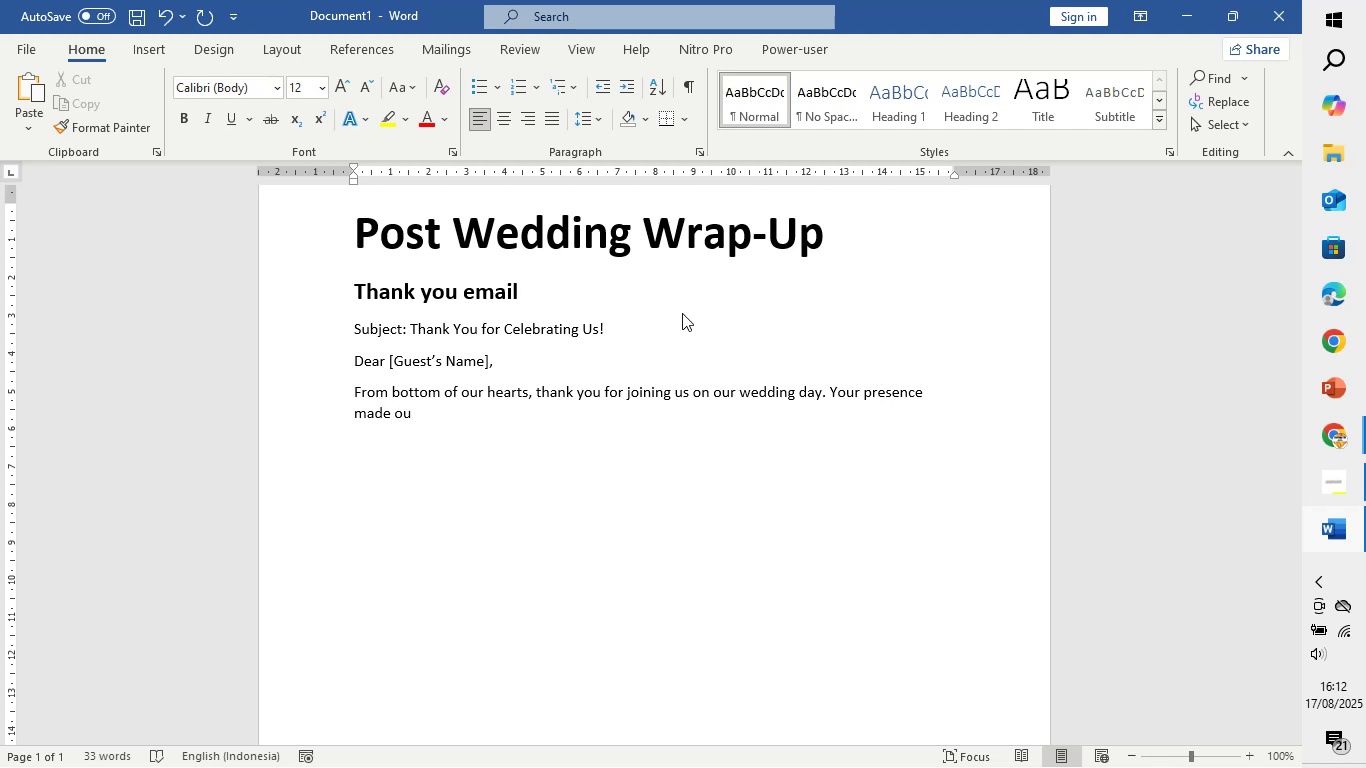 
type(r celebration truly unforget)
 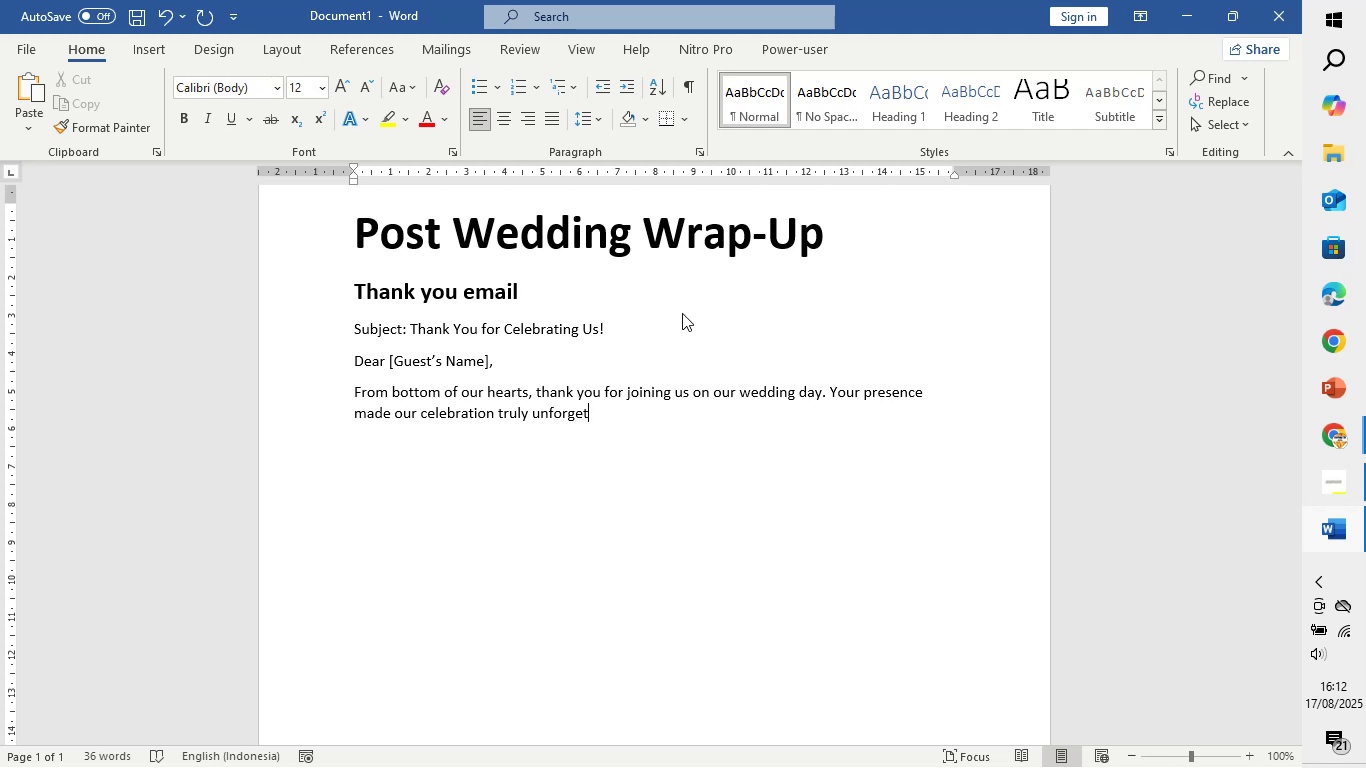 
type(table')
key(Backspace)
type(.)
 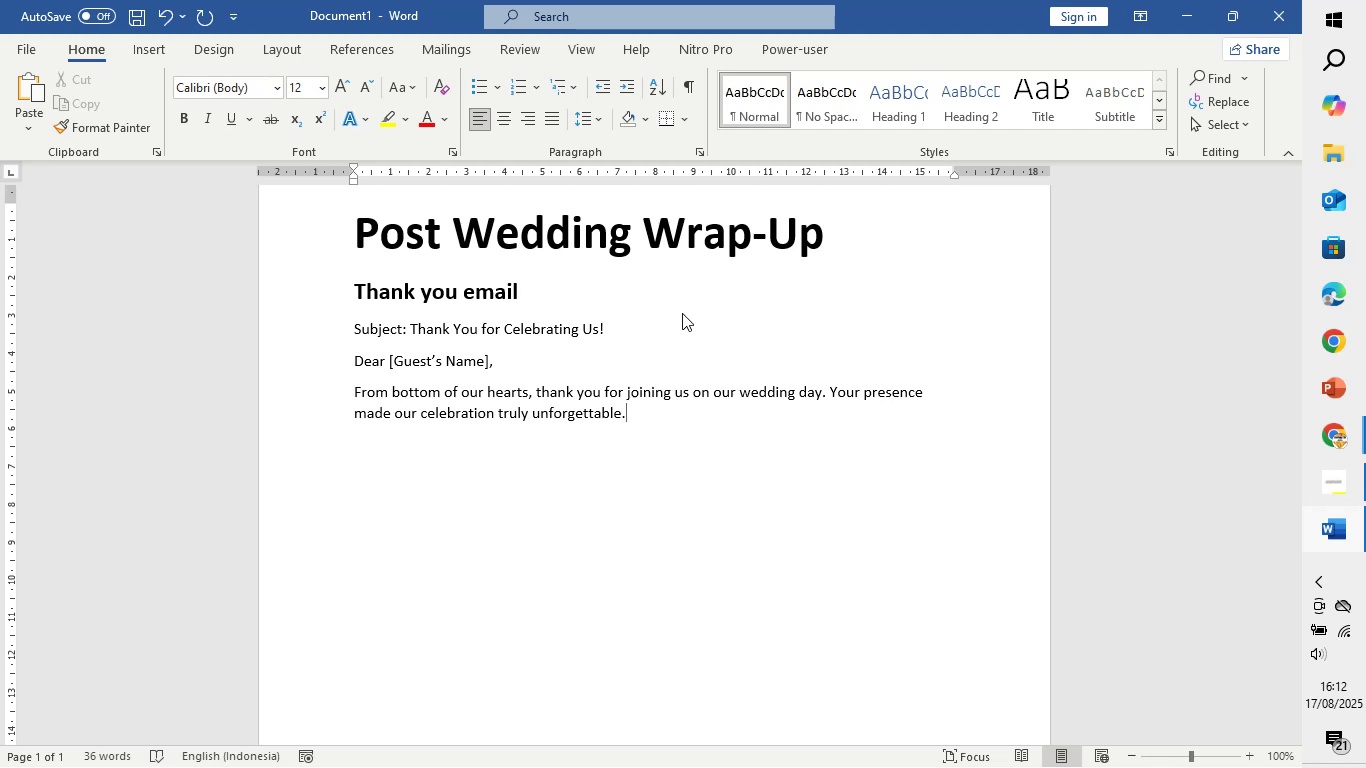 
key(Backspace)
 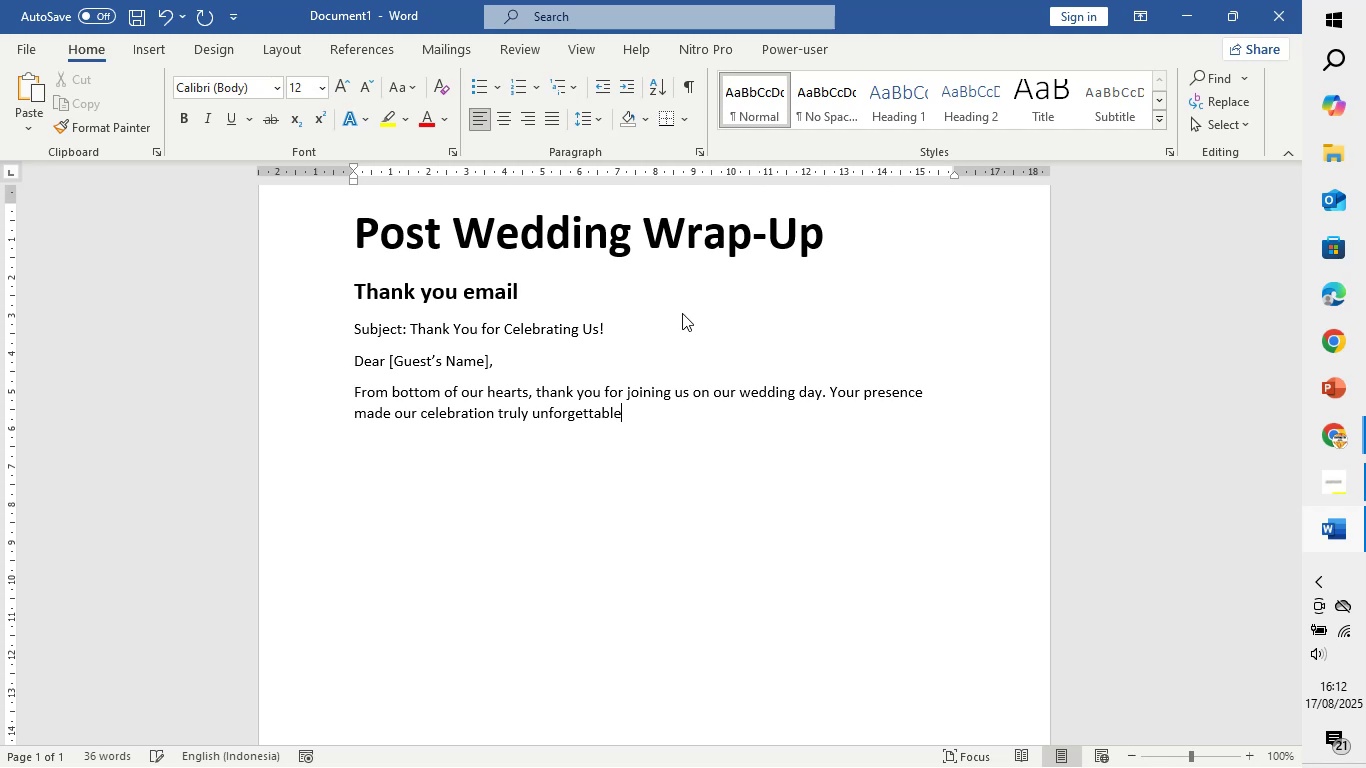 
key(Shift+1)
 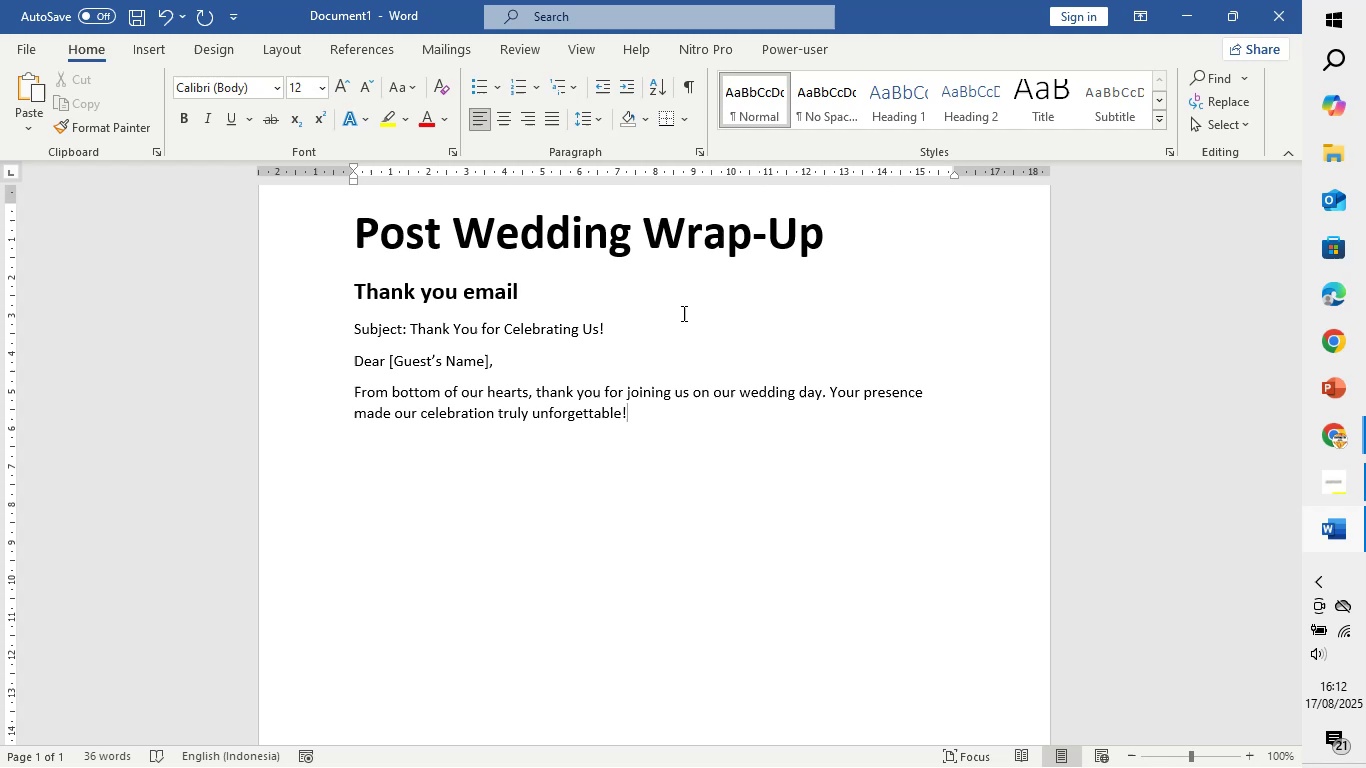 
key(Enter)
 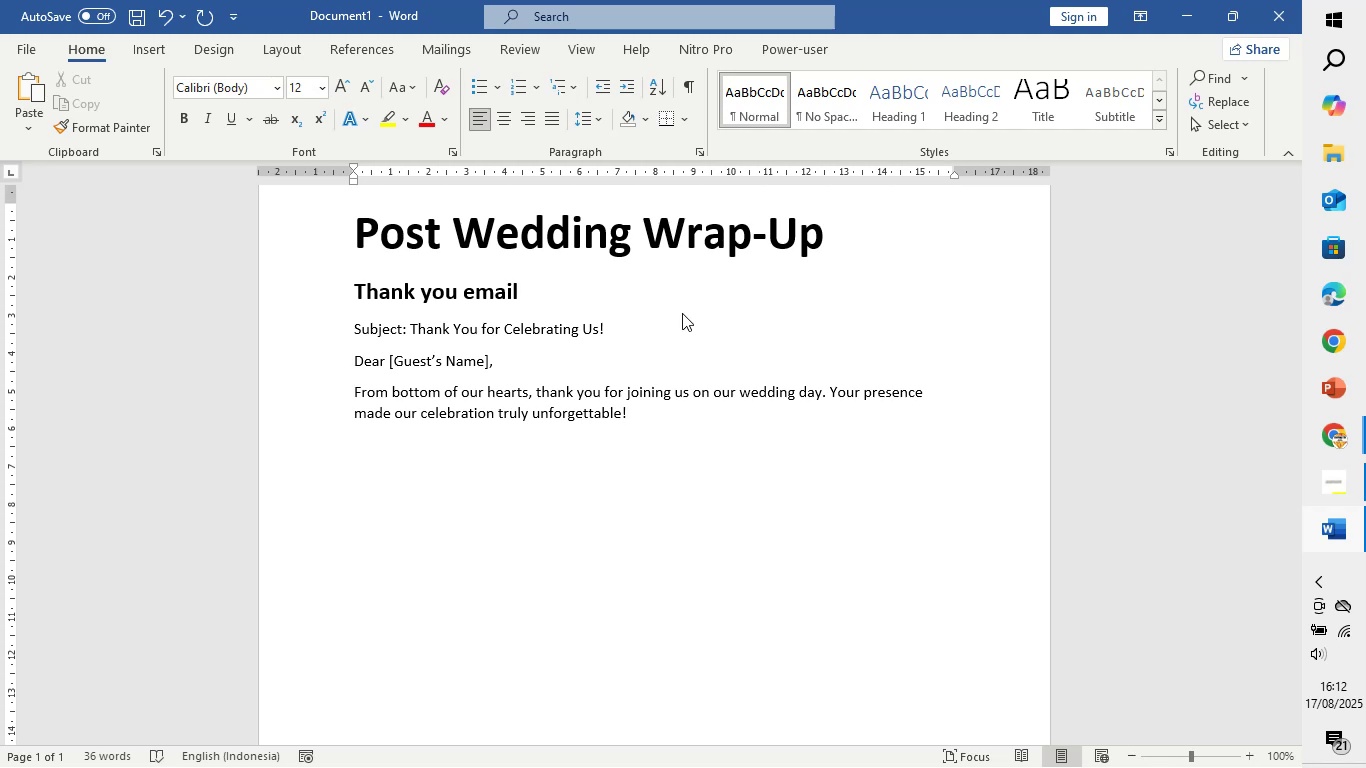 
type(we'd love to share the memories with you: [media link])
 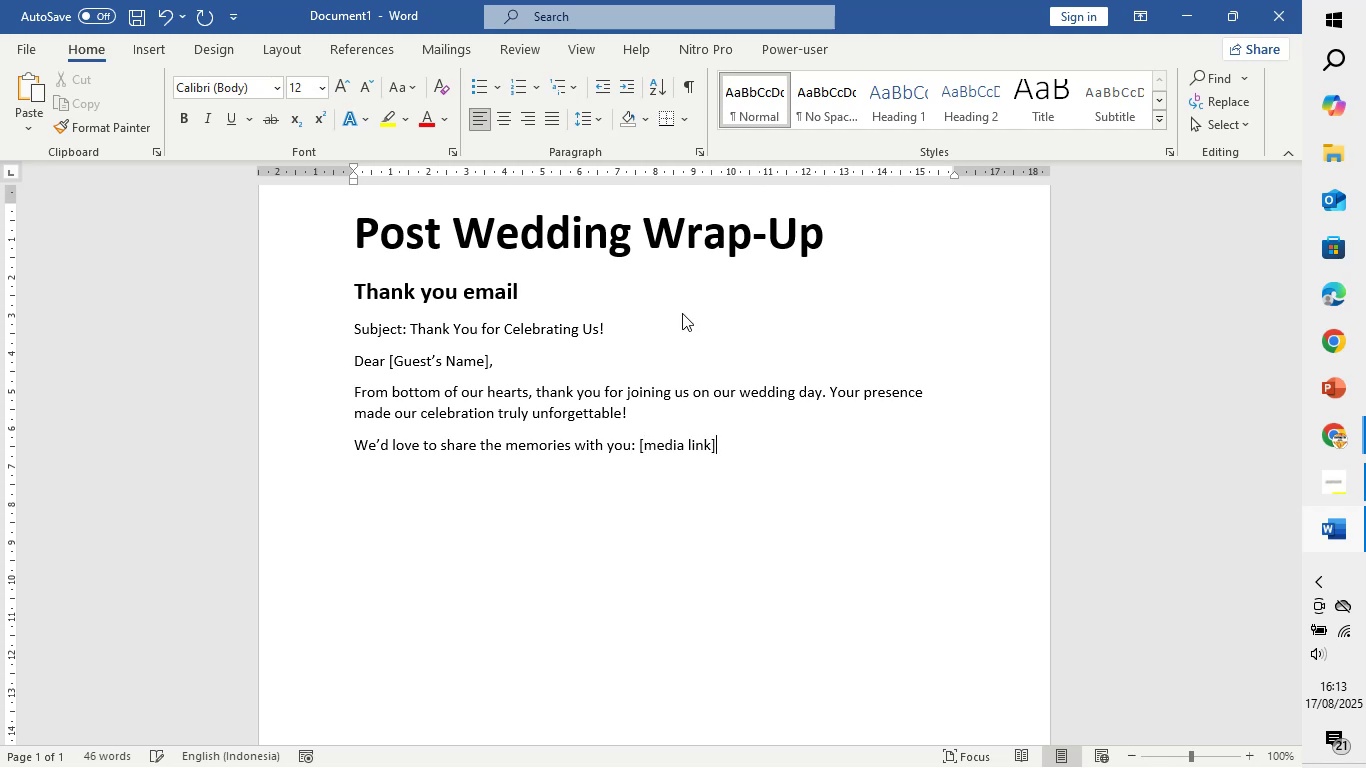 
key(Enter)
 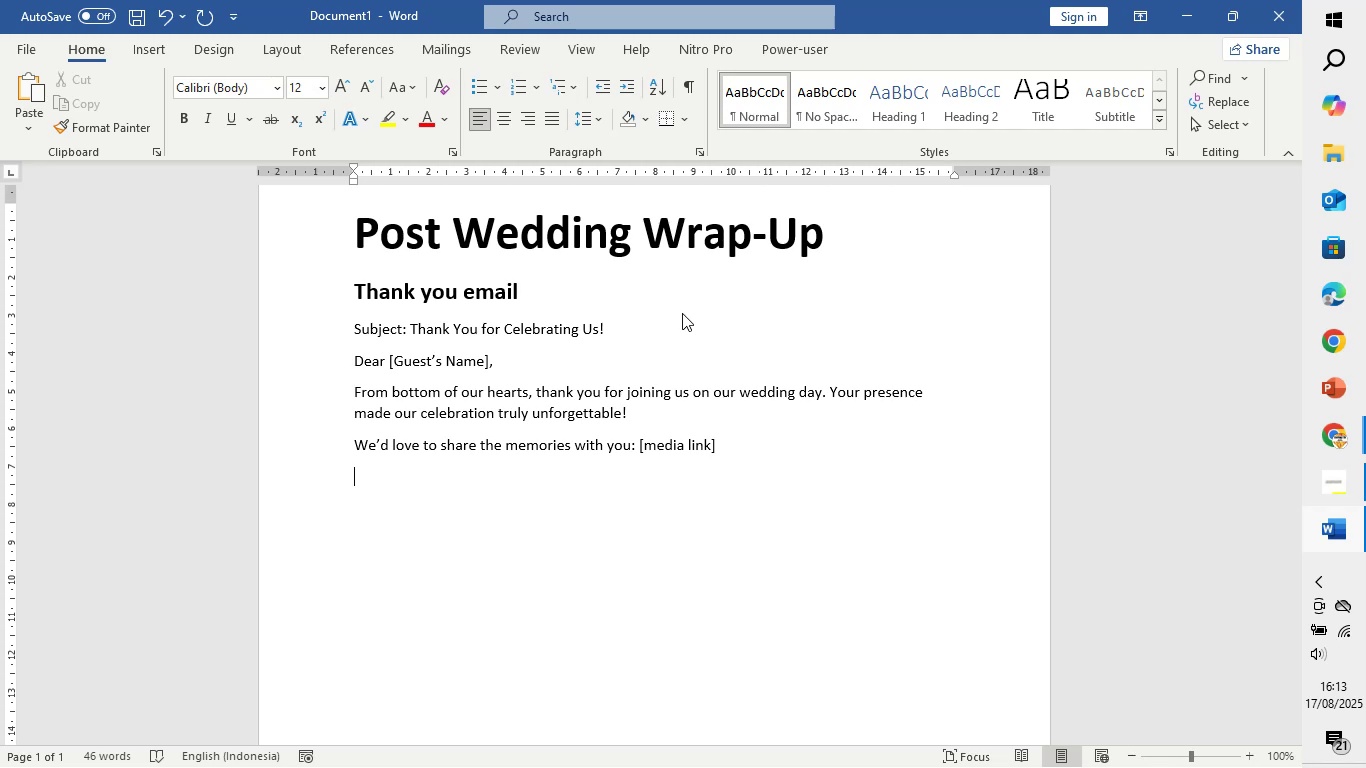 
type(we'd also be gratfull if you could share the memories)
 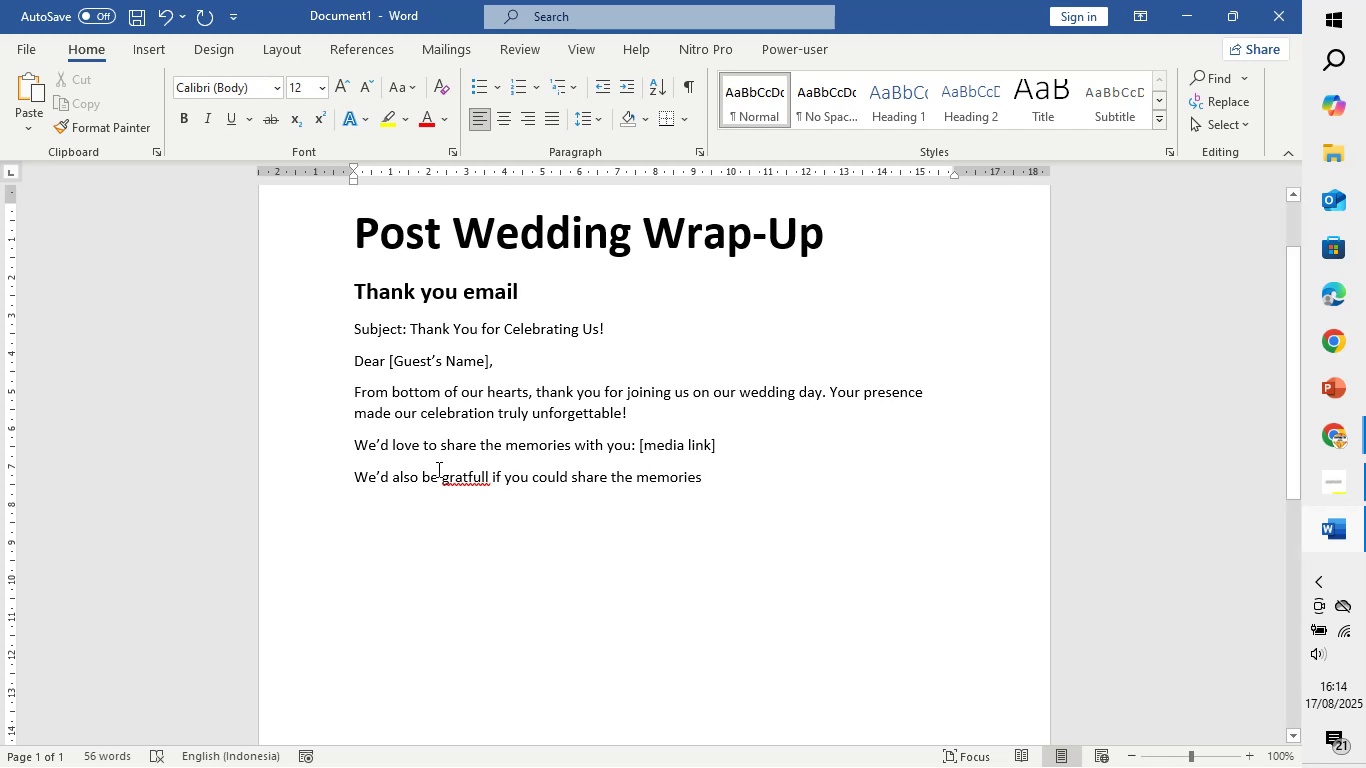 
right_click([477, 477])
 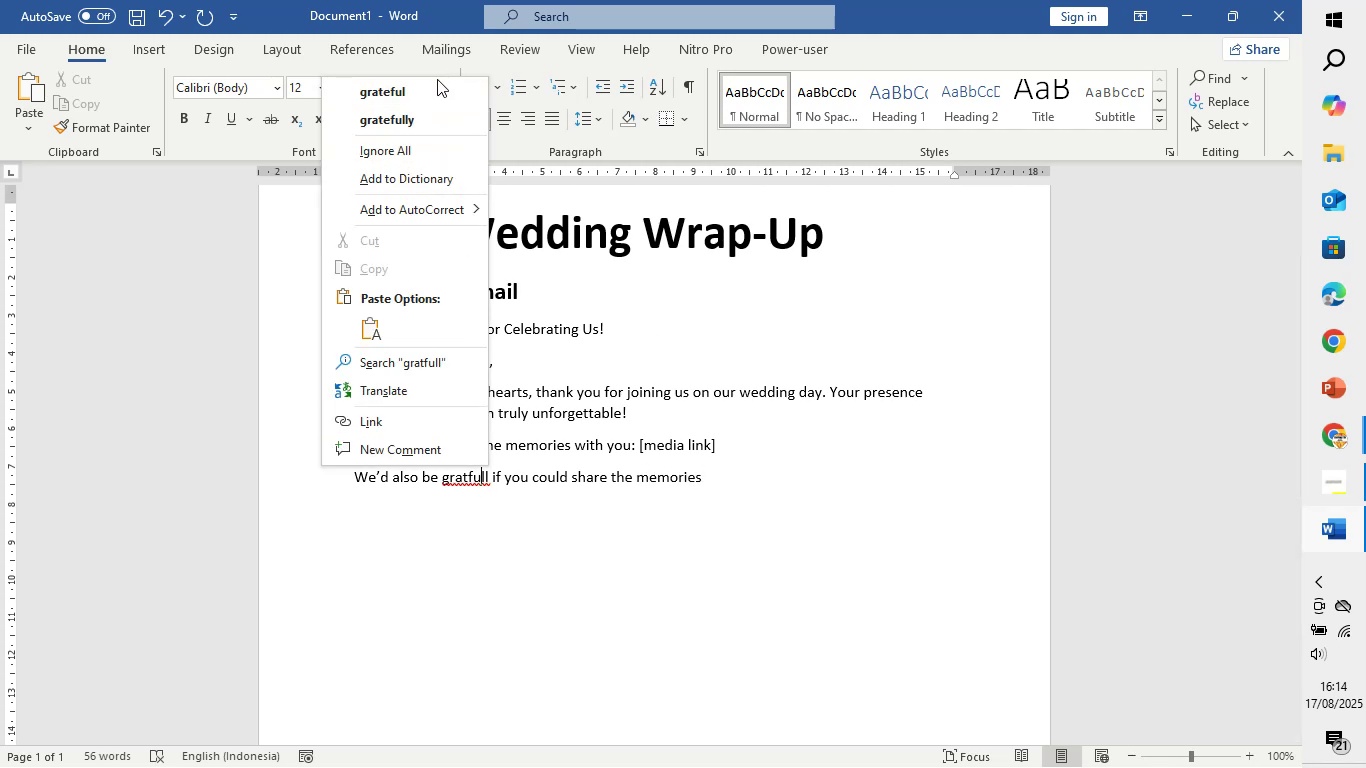 
left_click([432, 87])
 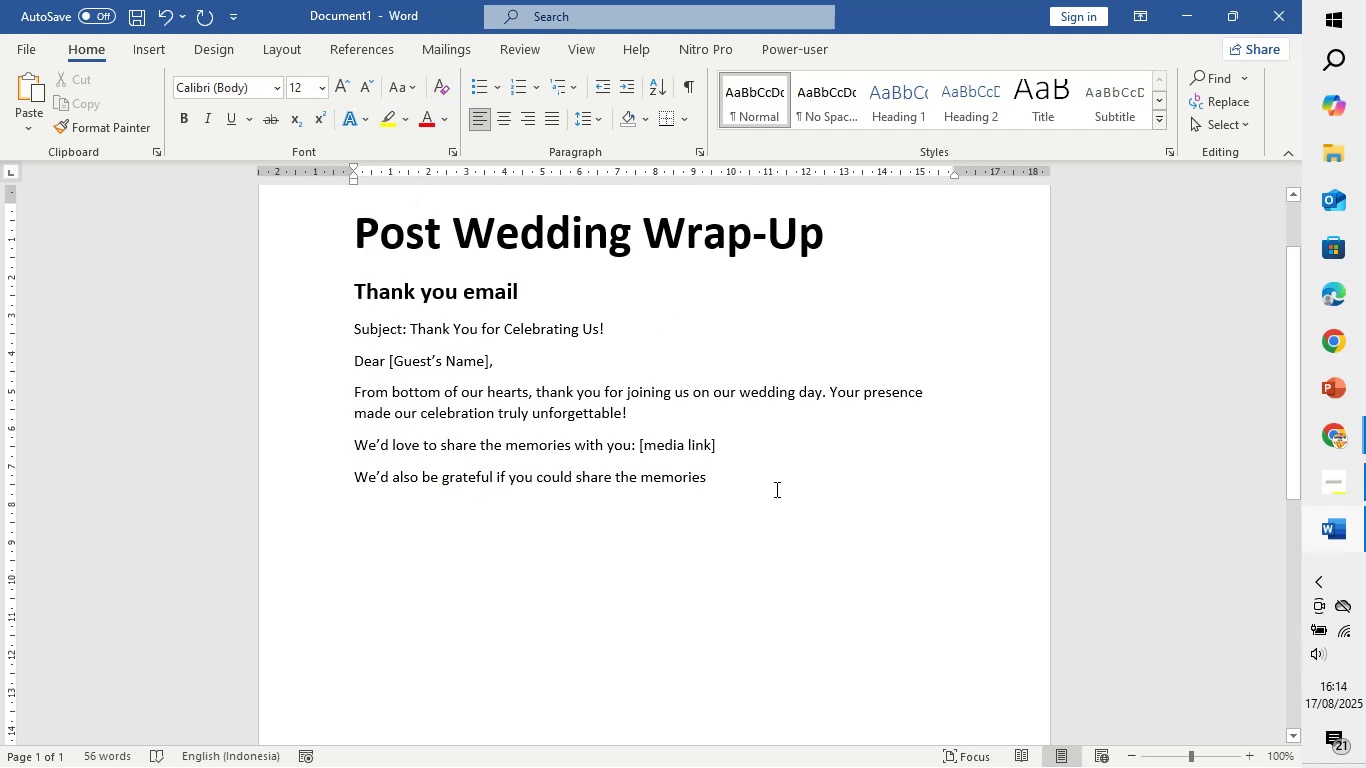 
left_click([775, 489])
 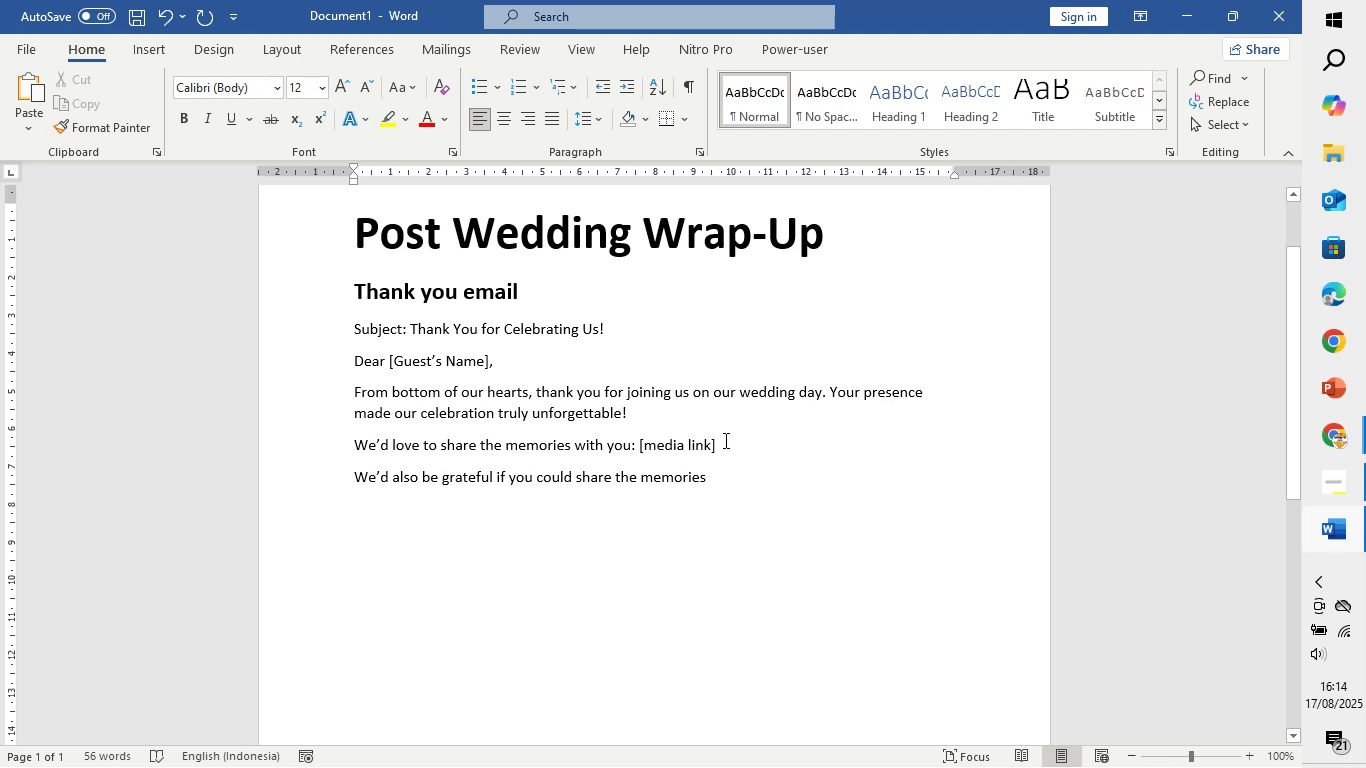 
wait(11.12)
 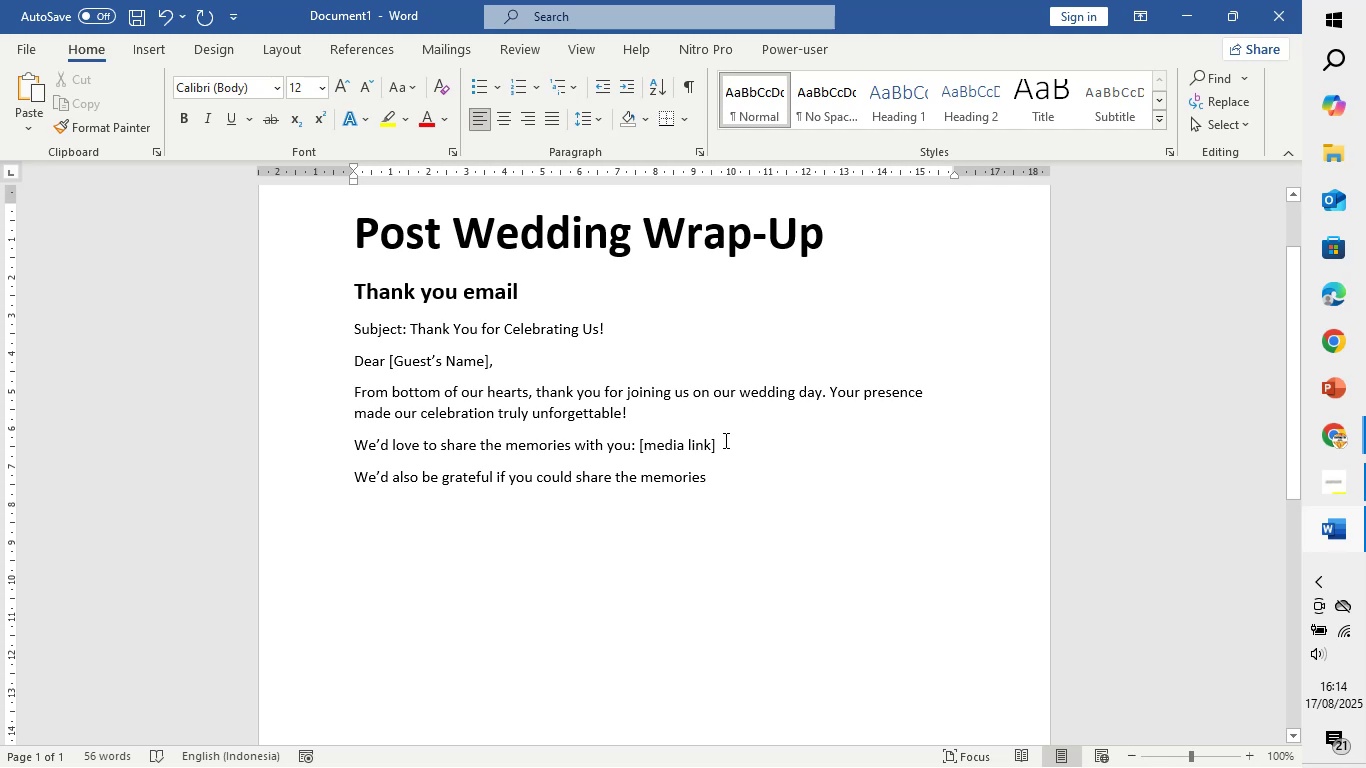 
type(your )
 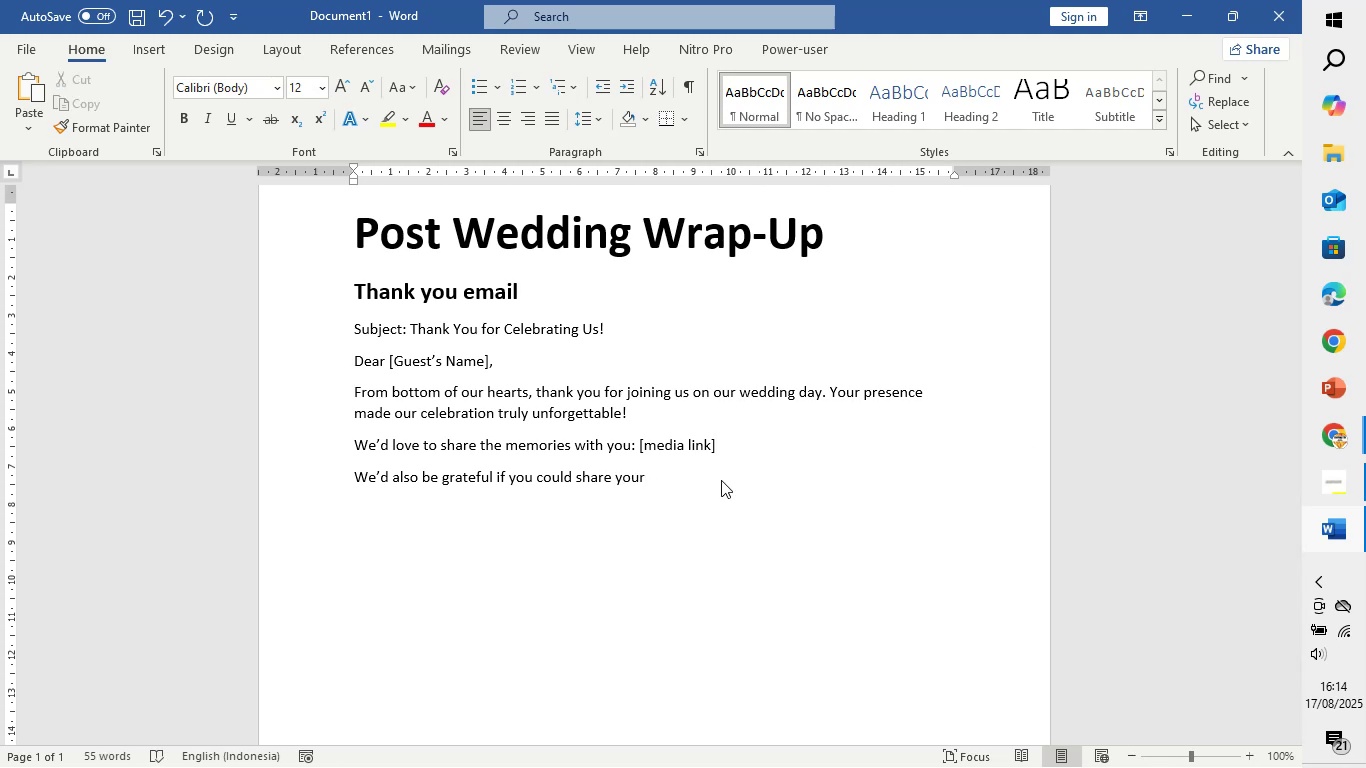 
wait(5.65)
 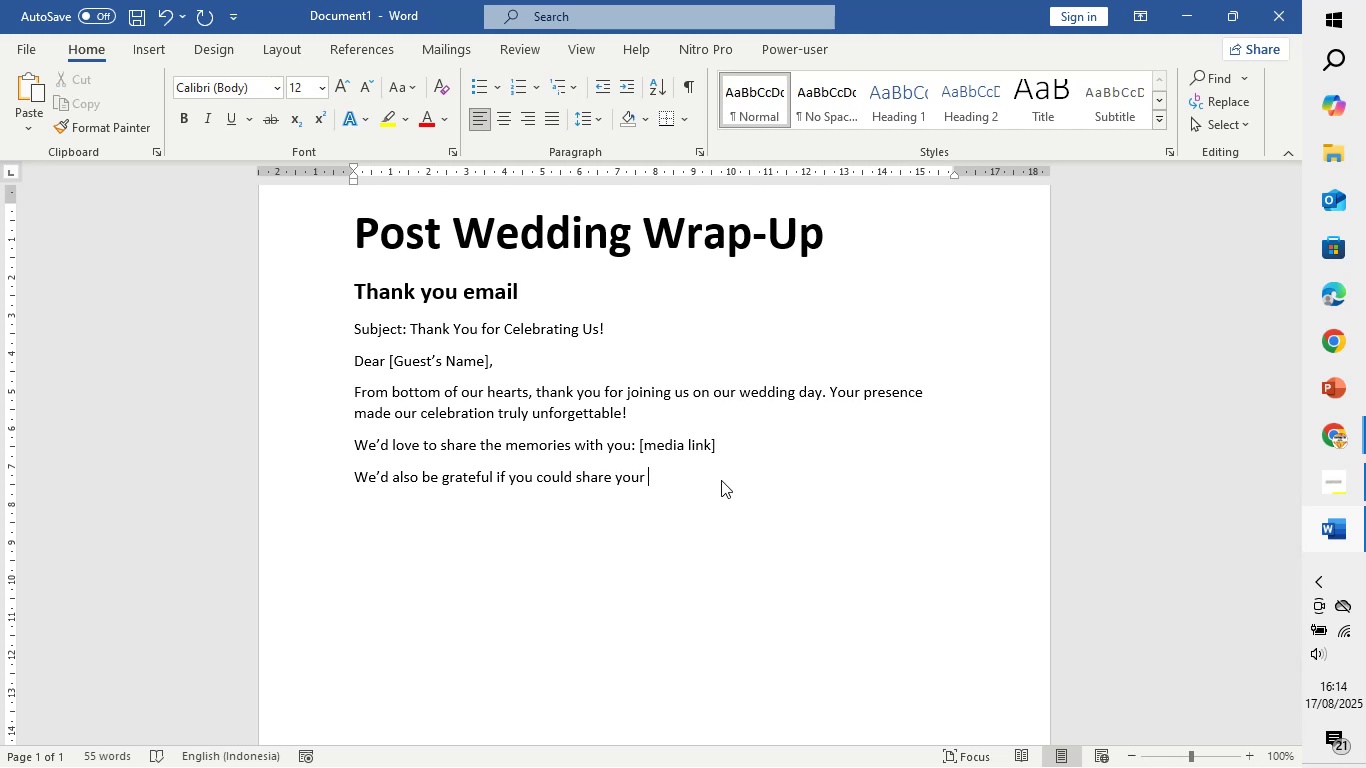 
type(thoughts ad favorite )
 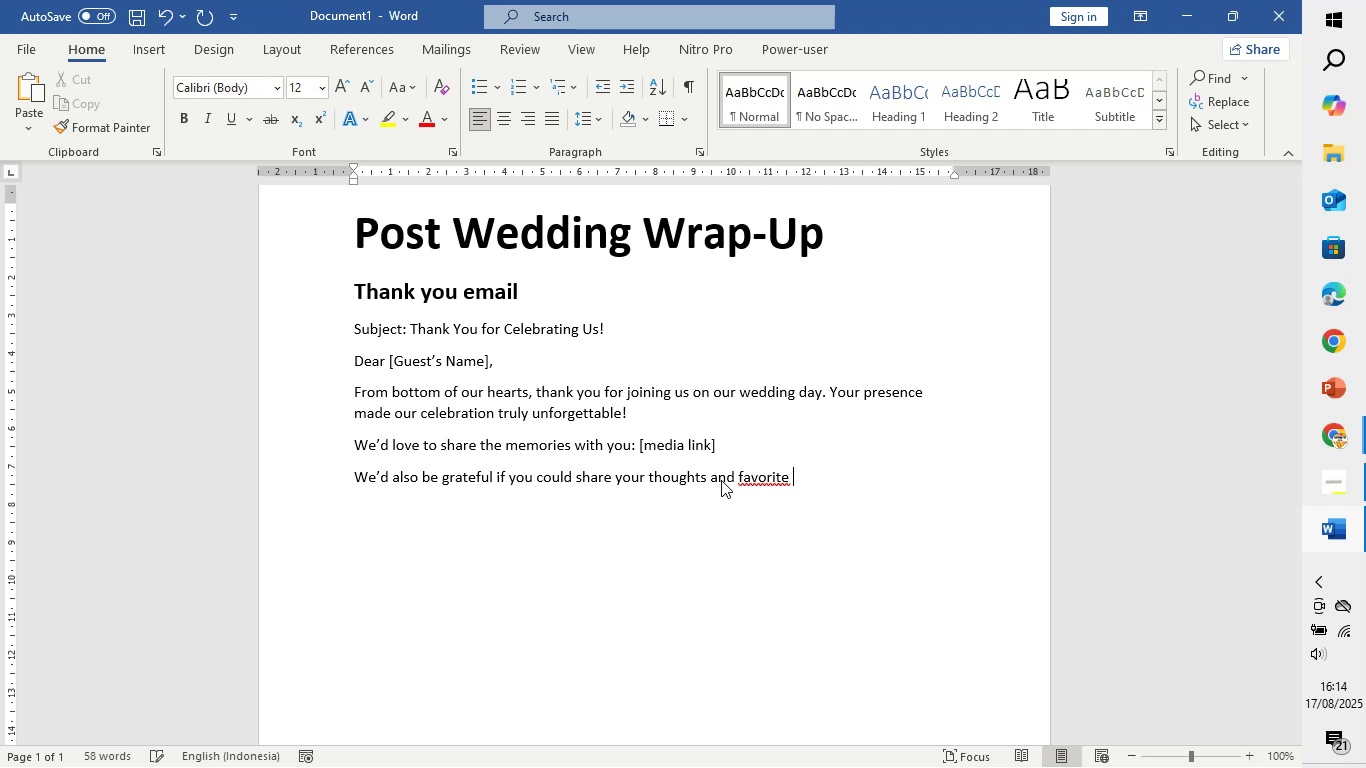 
hold_key(key=N, duration=0.37)
 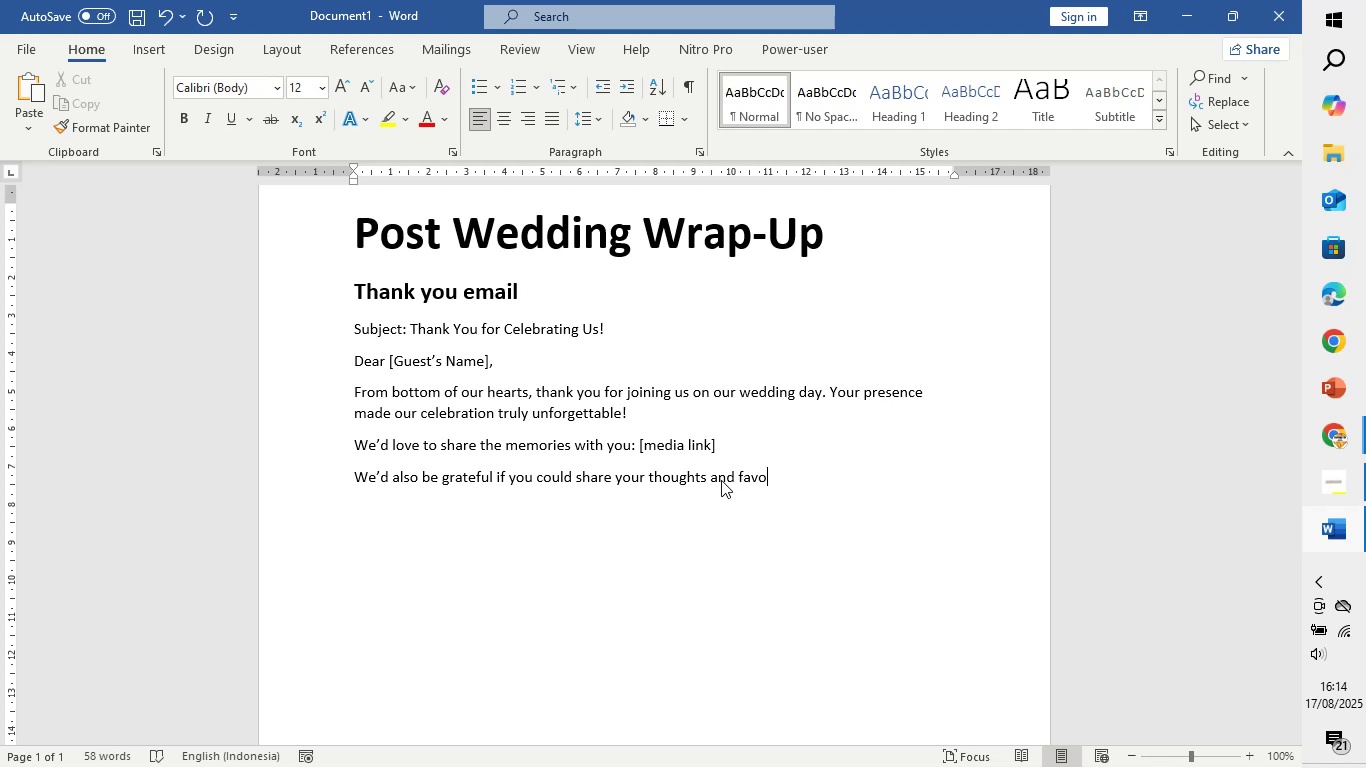 
key(ArrowLeft)
 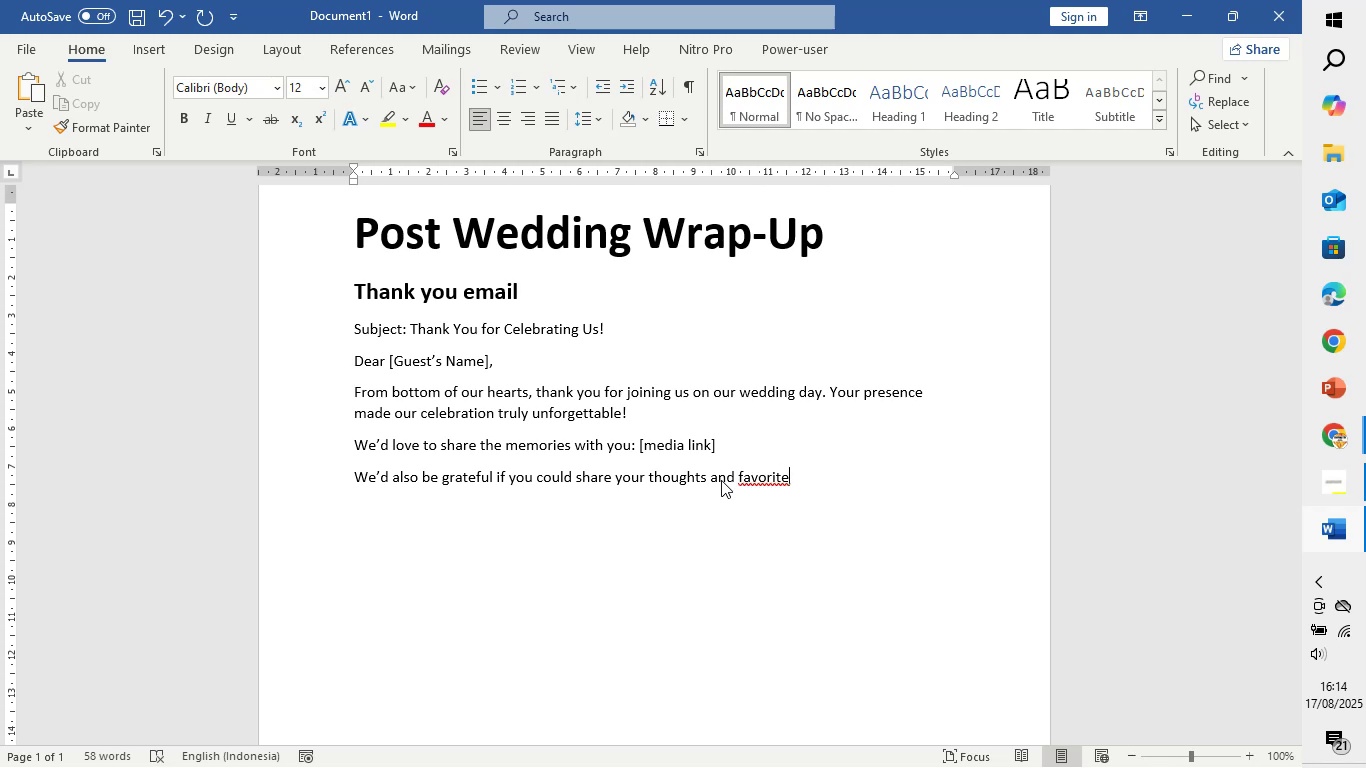 
key(ArrowLeft)
 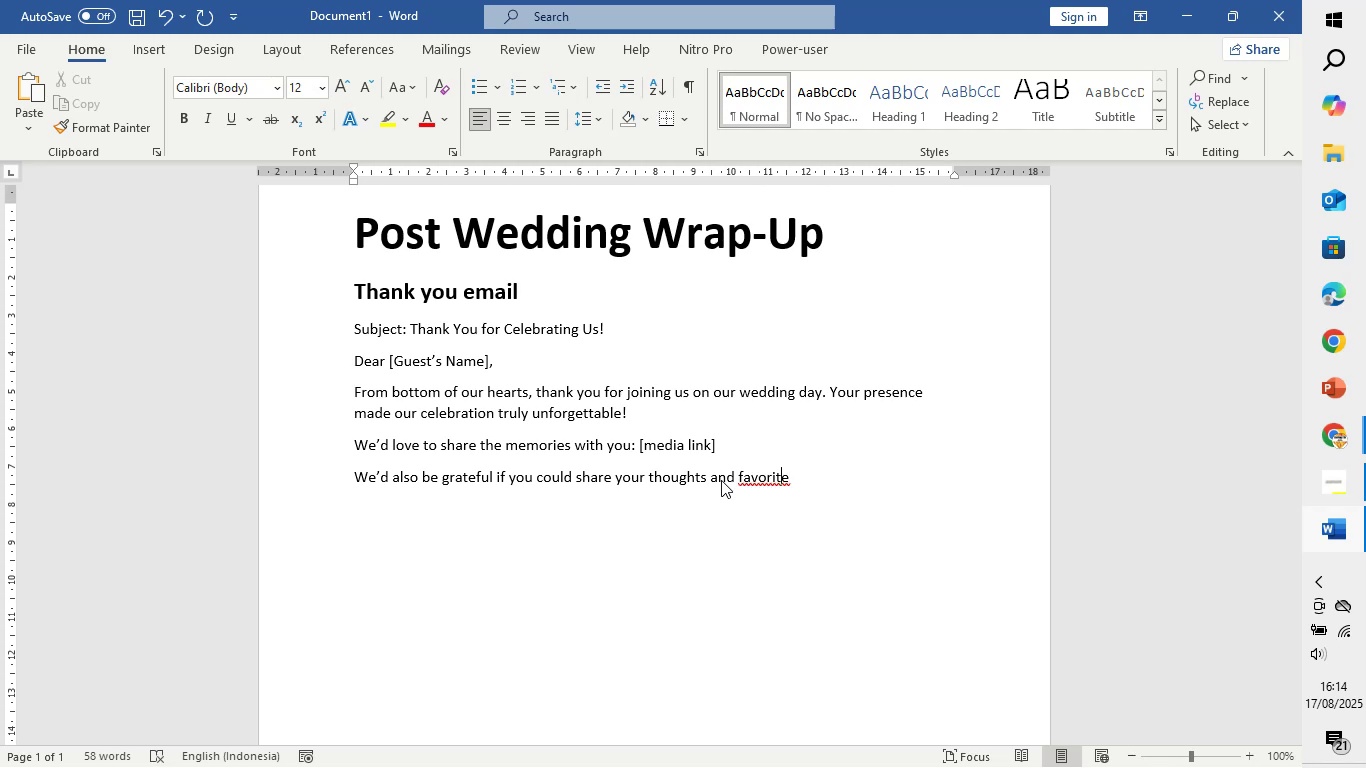 
key(ArrowLeft)
 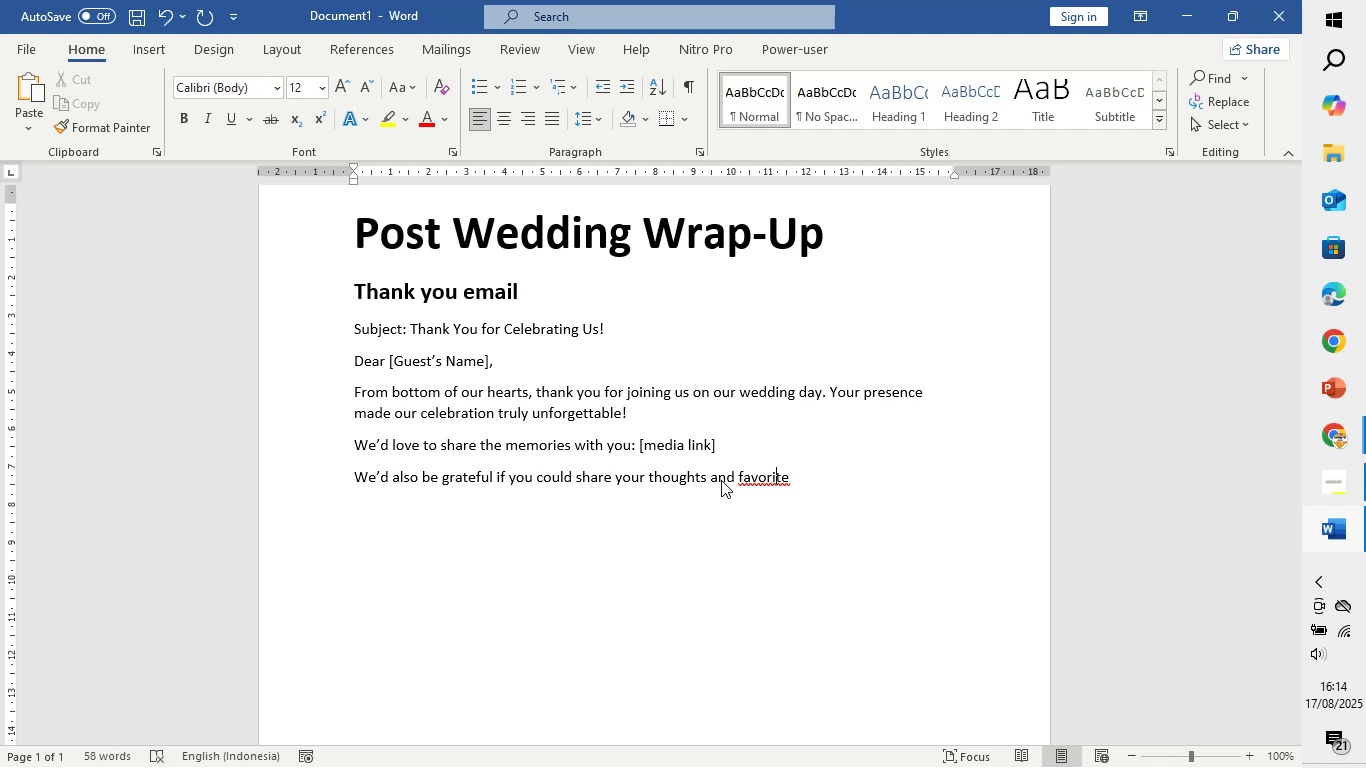 
key(ArrowLeft)
 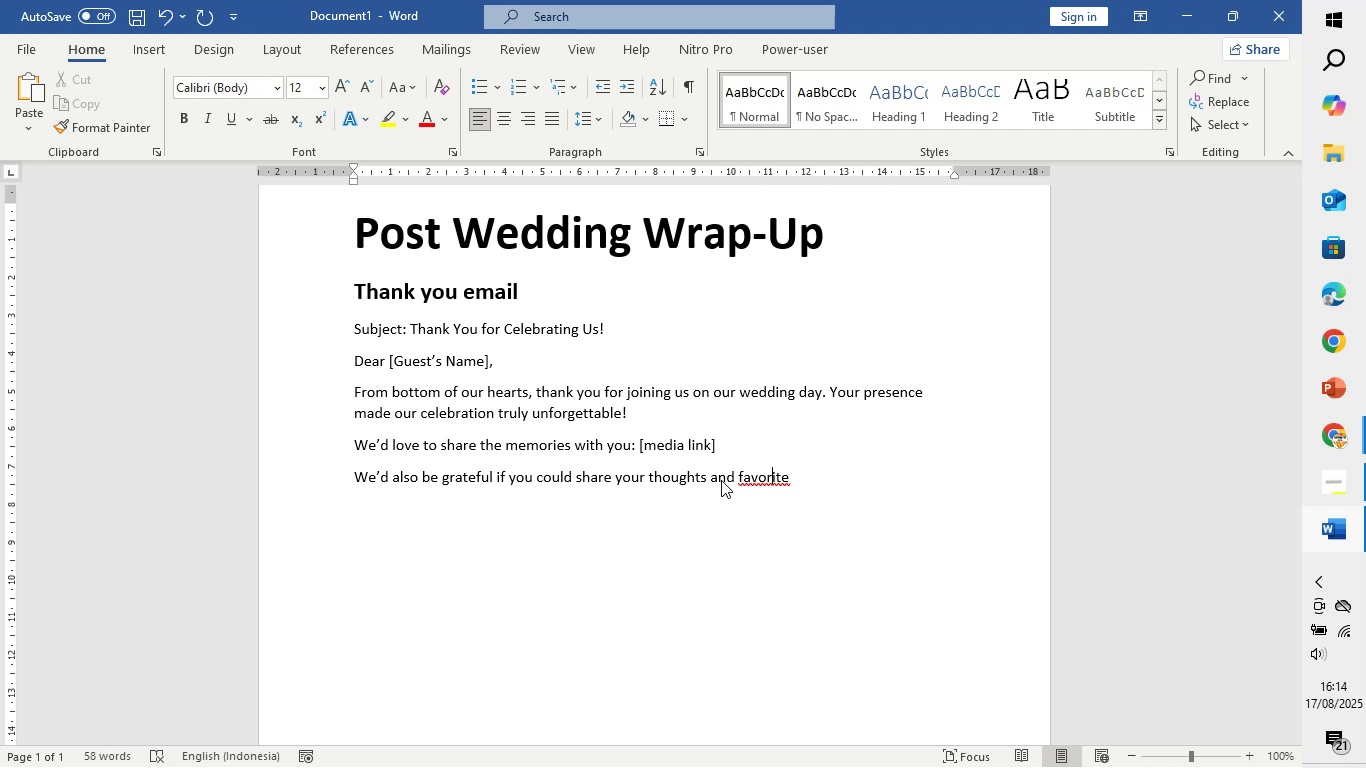 
key(ArrowLeft)
 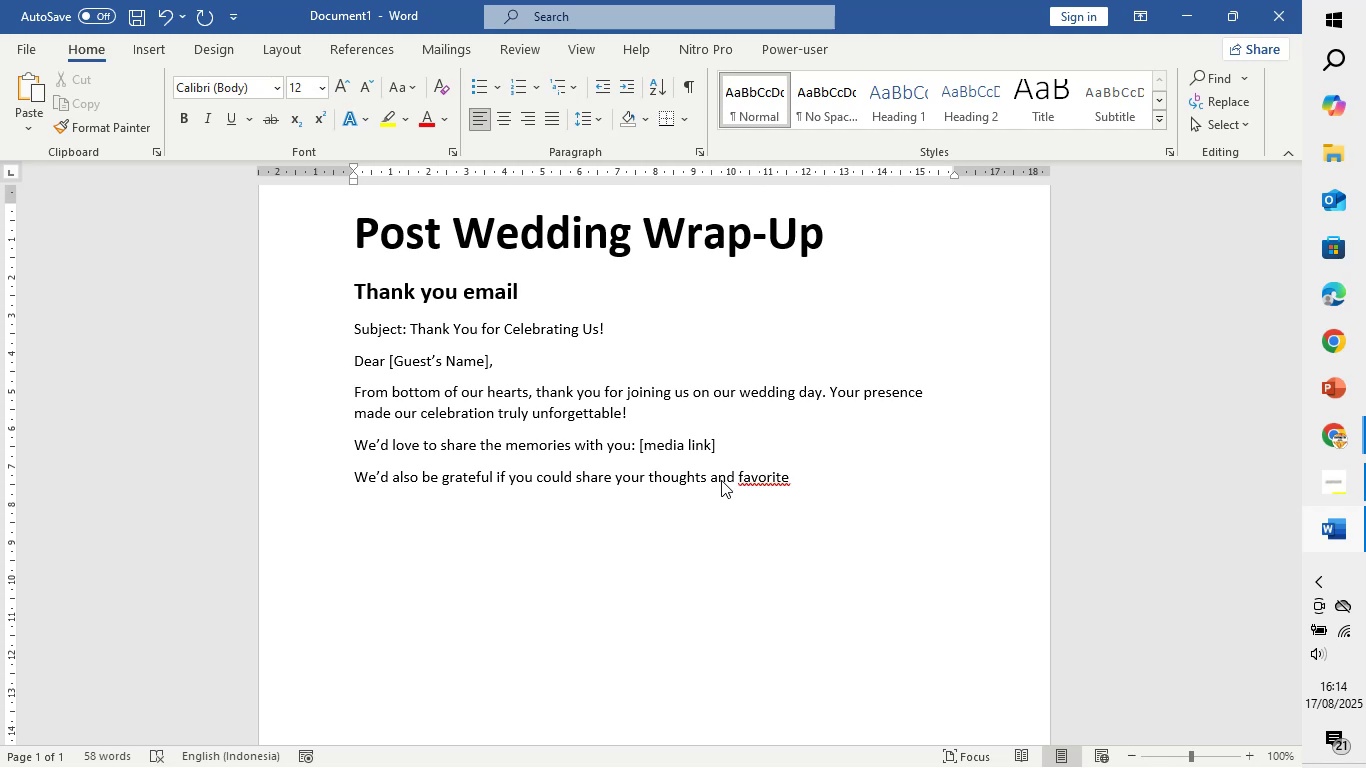 
key(U)
 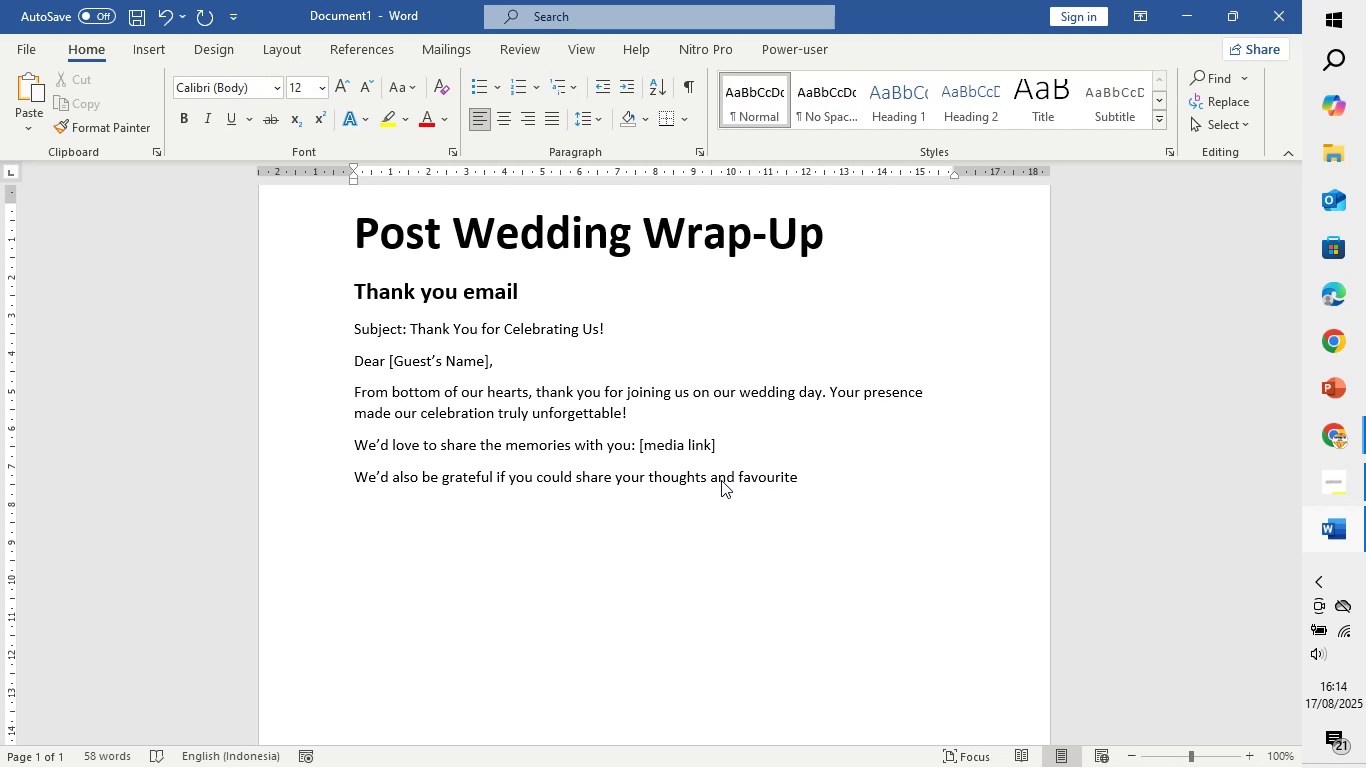 
key(ArrowRight)
 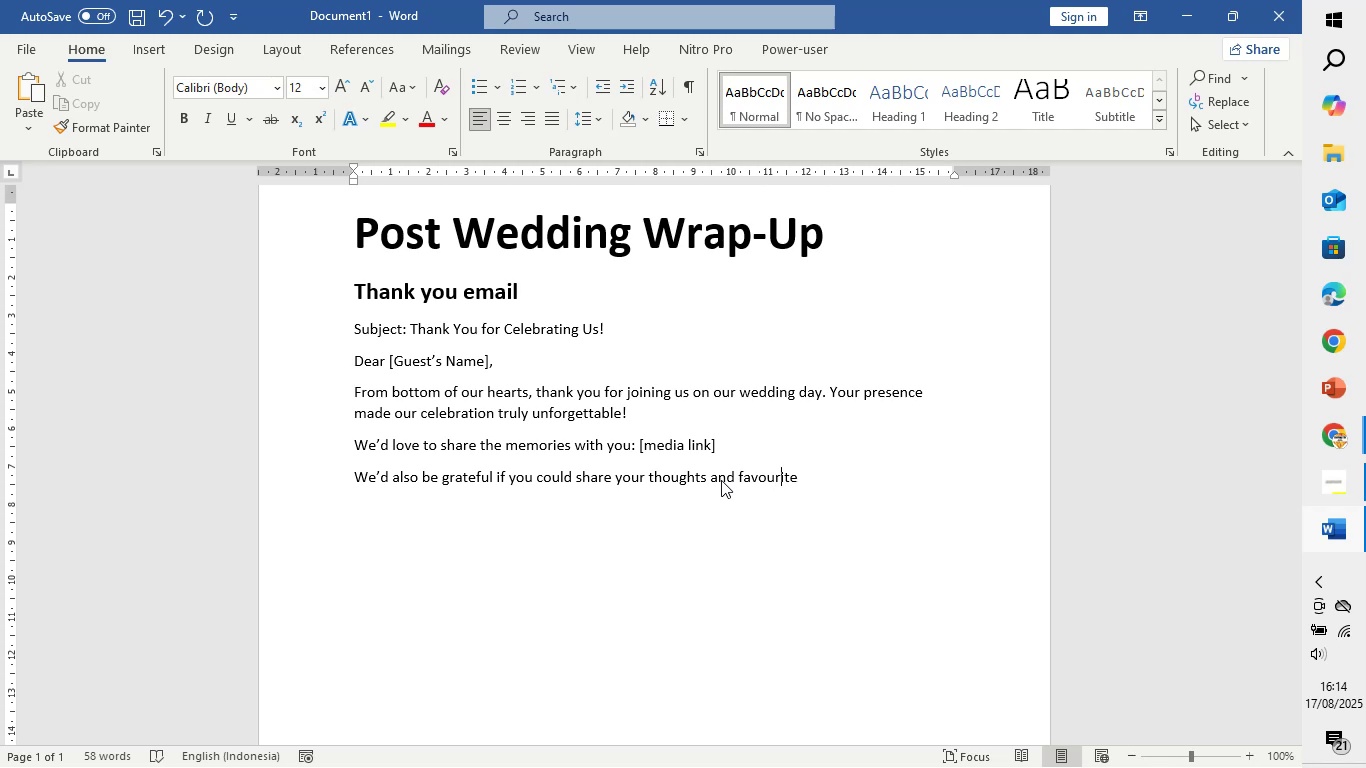 
key(ArrowRight)
 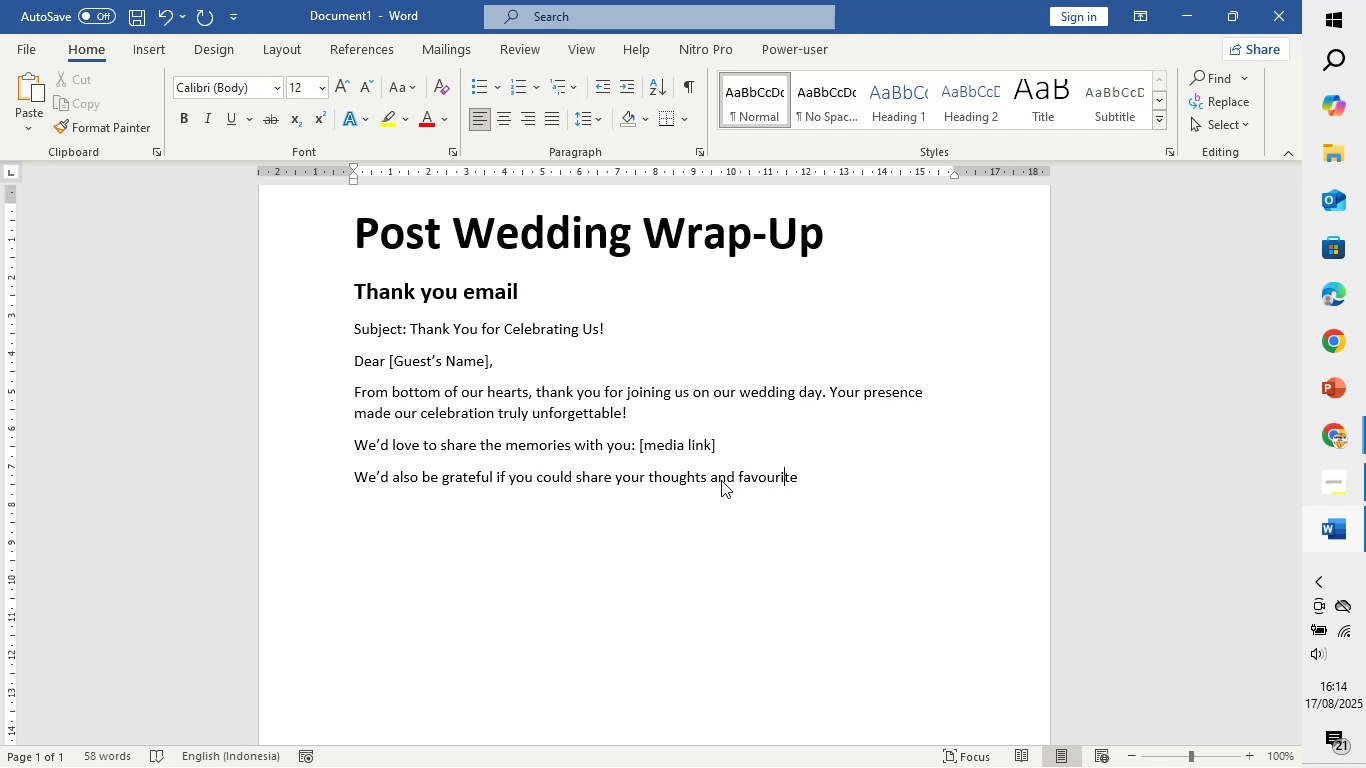 
key(ArrowRight)
 